 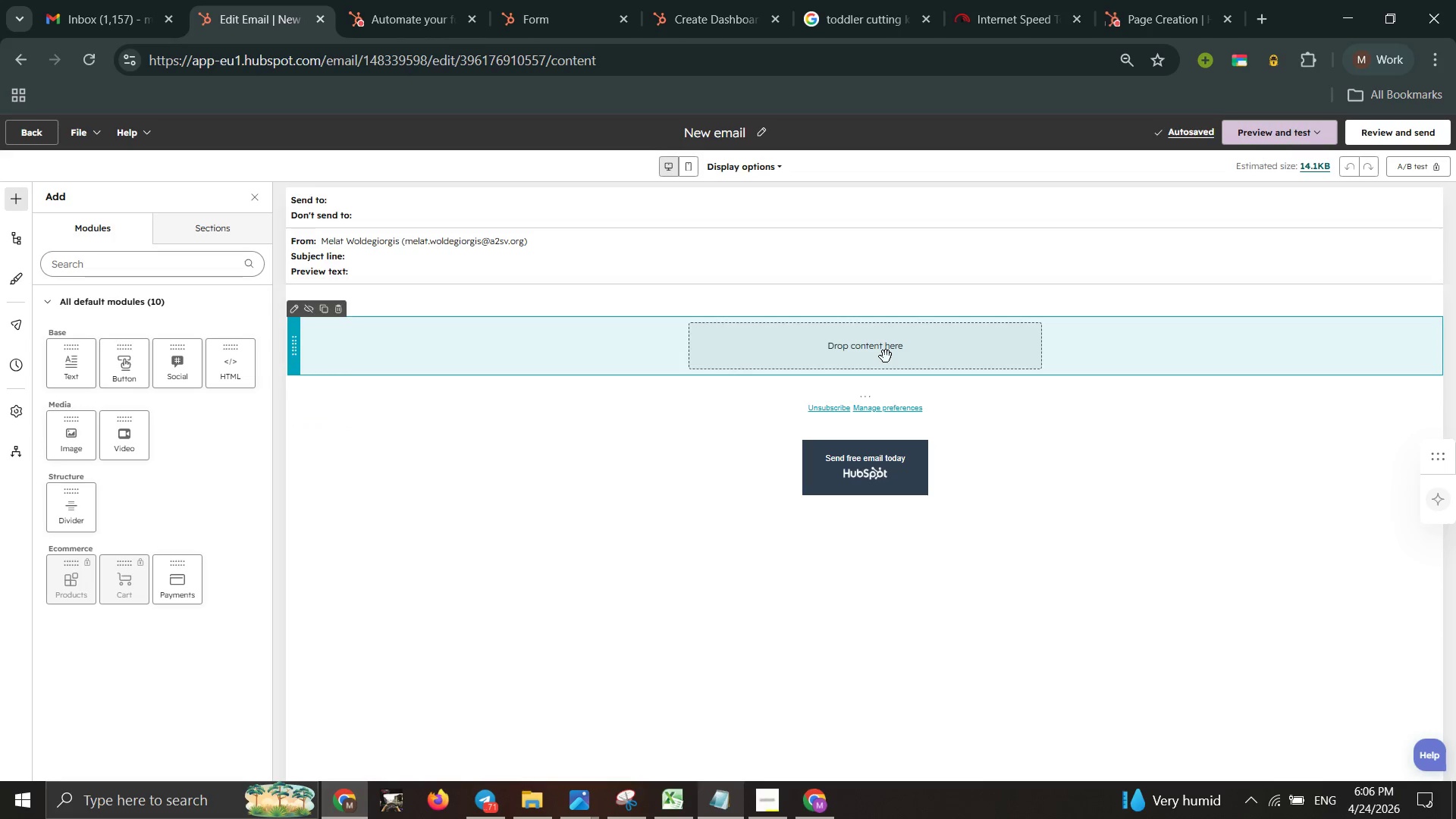 
left_click([886, 356])
 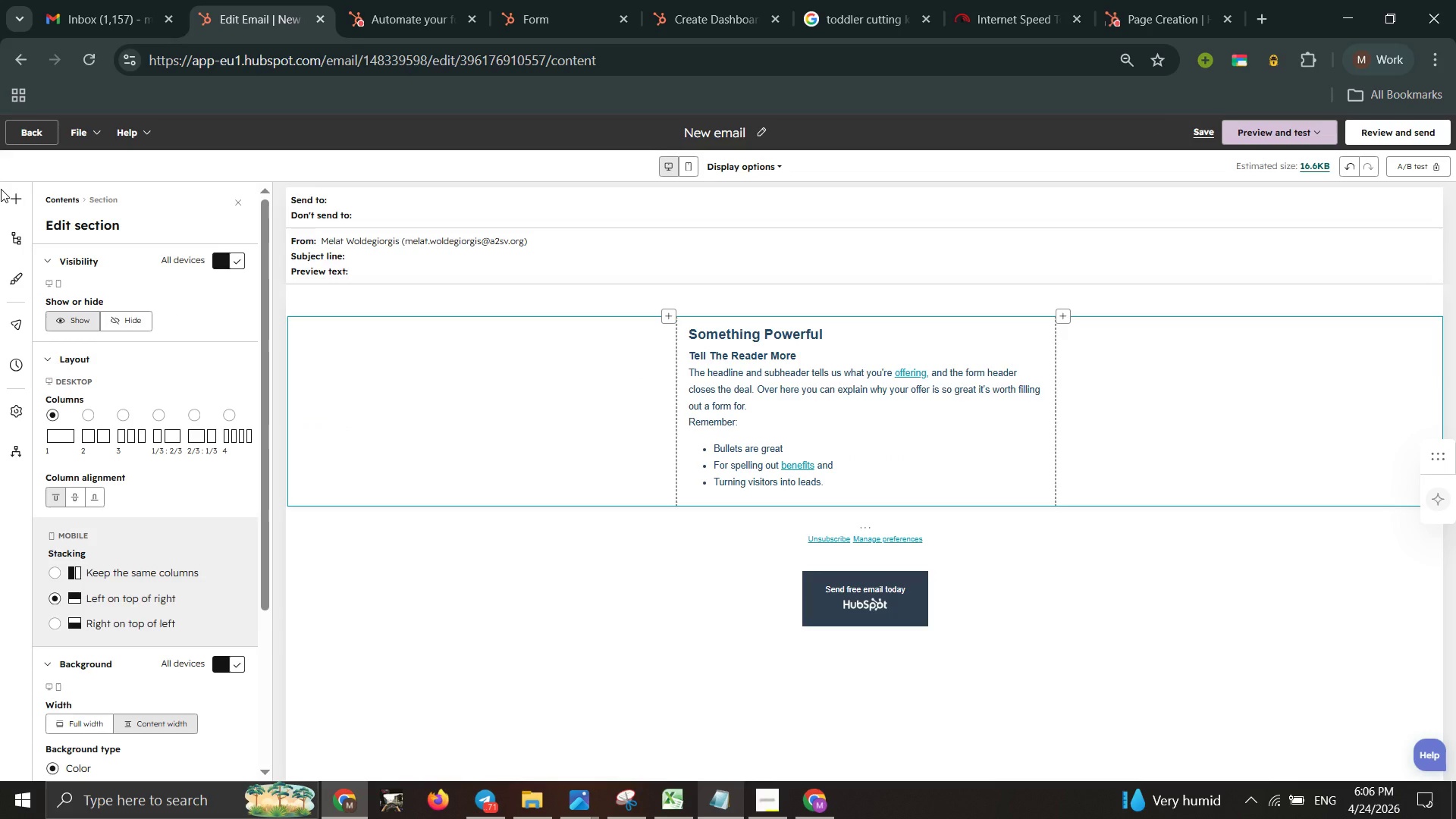 
left_click([1, 189])
 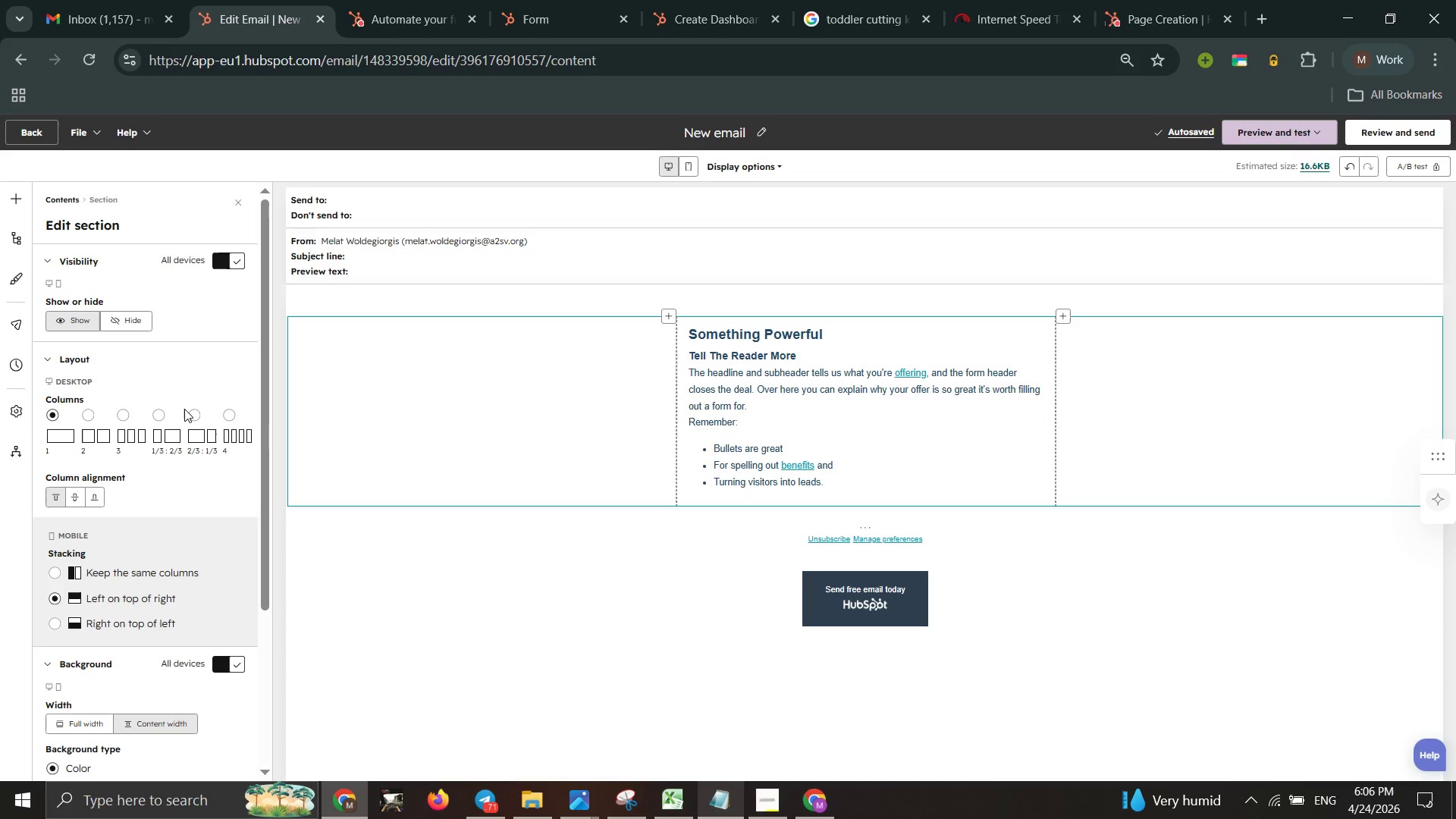 
wait(10.33)
 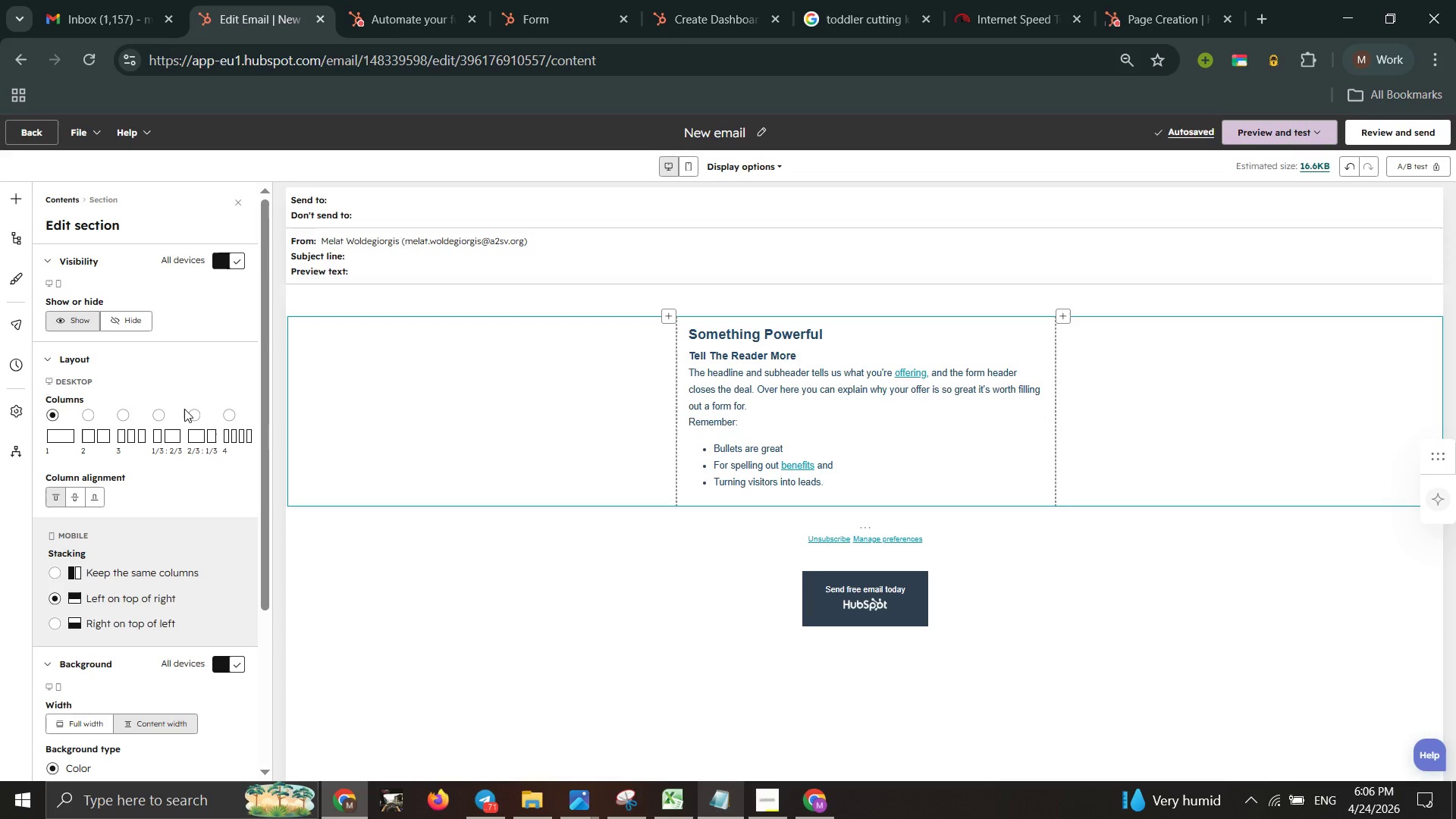 
double_click([717, 130])
 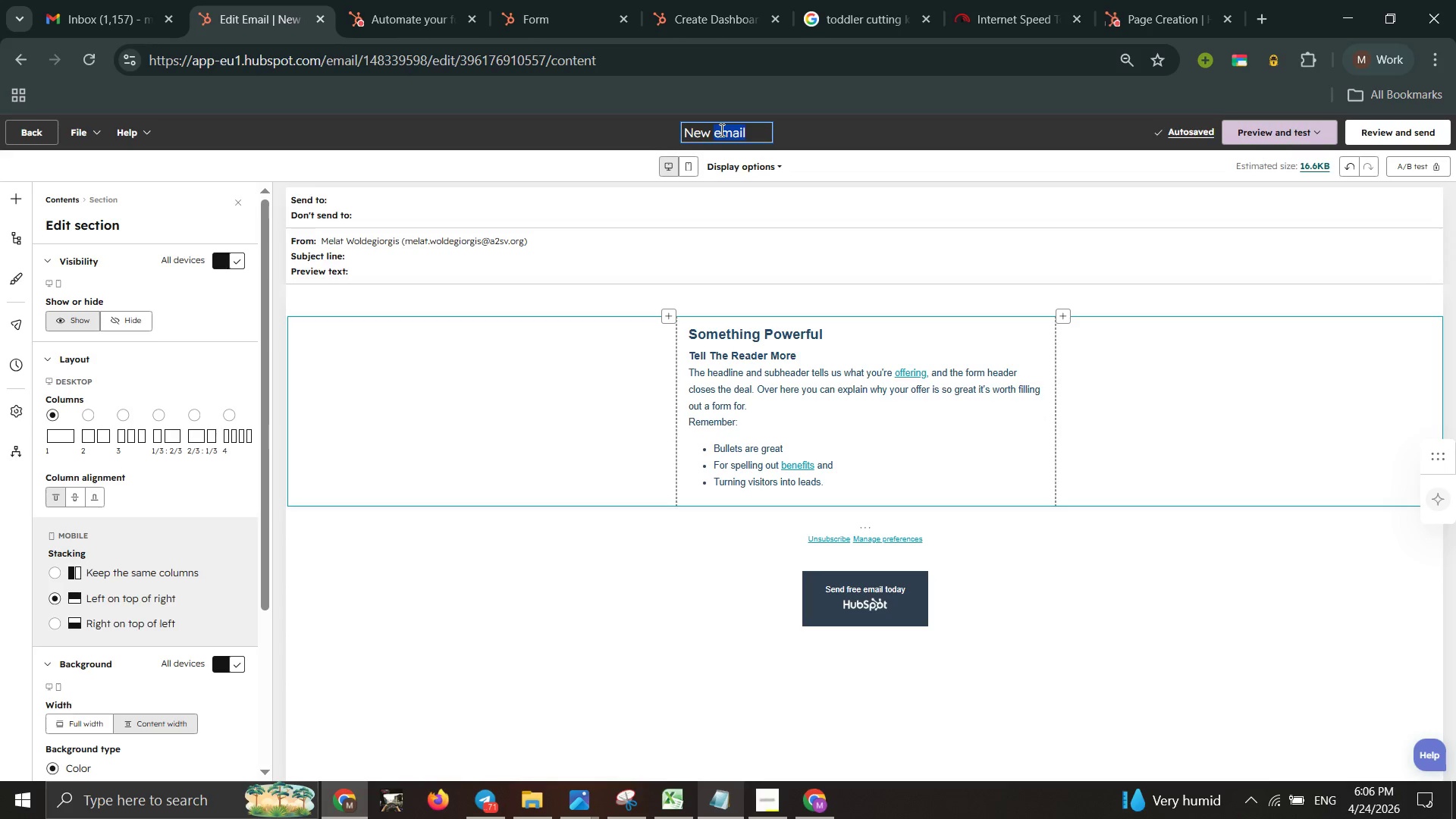 
key(Control+A)
 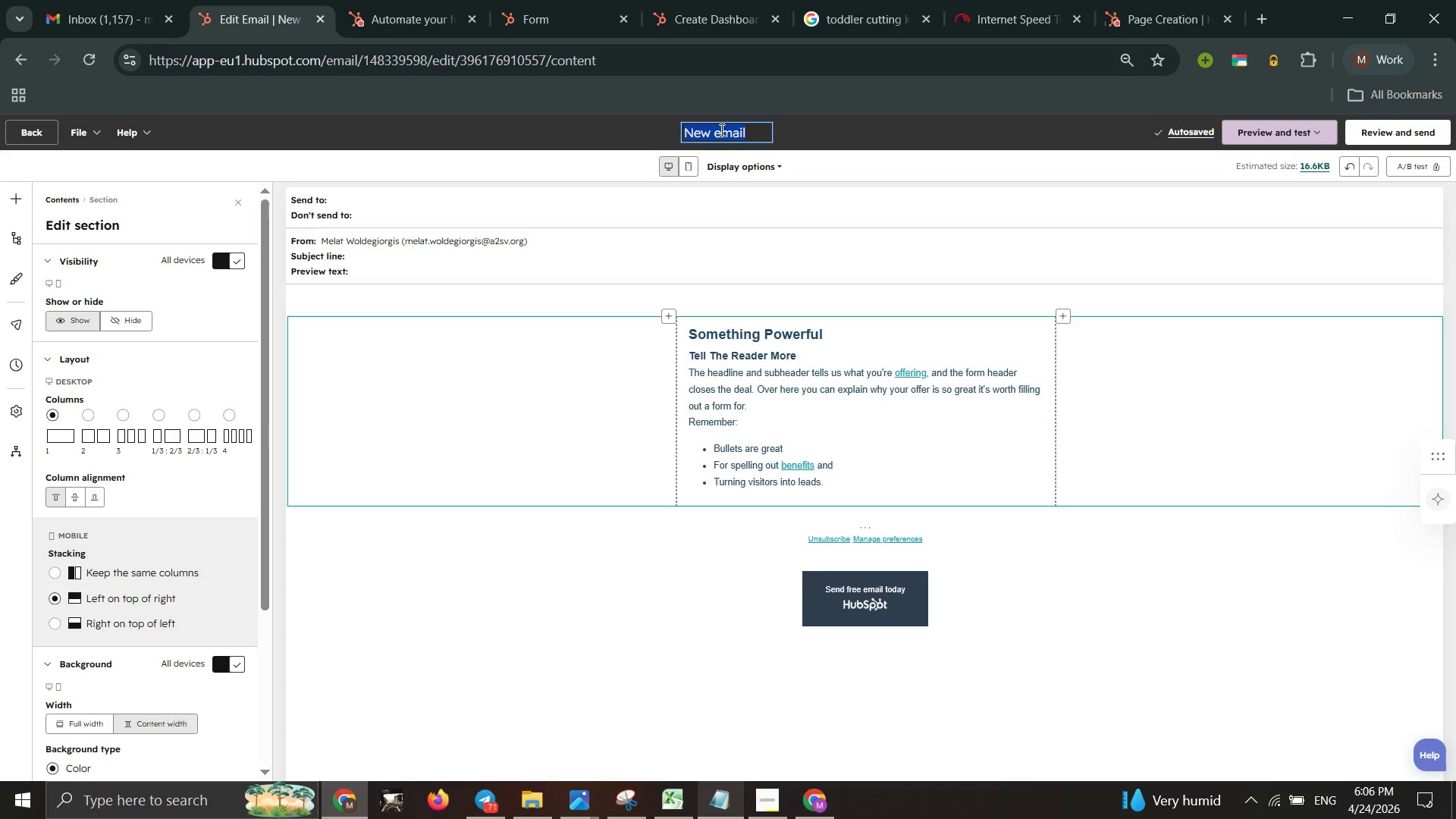 
type(Spring Opening 2026 - Re)
 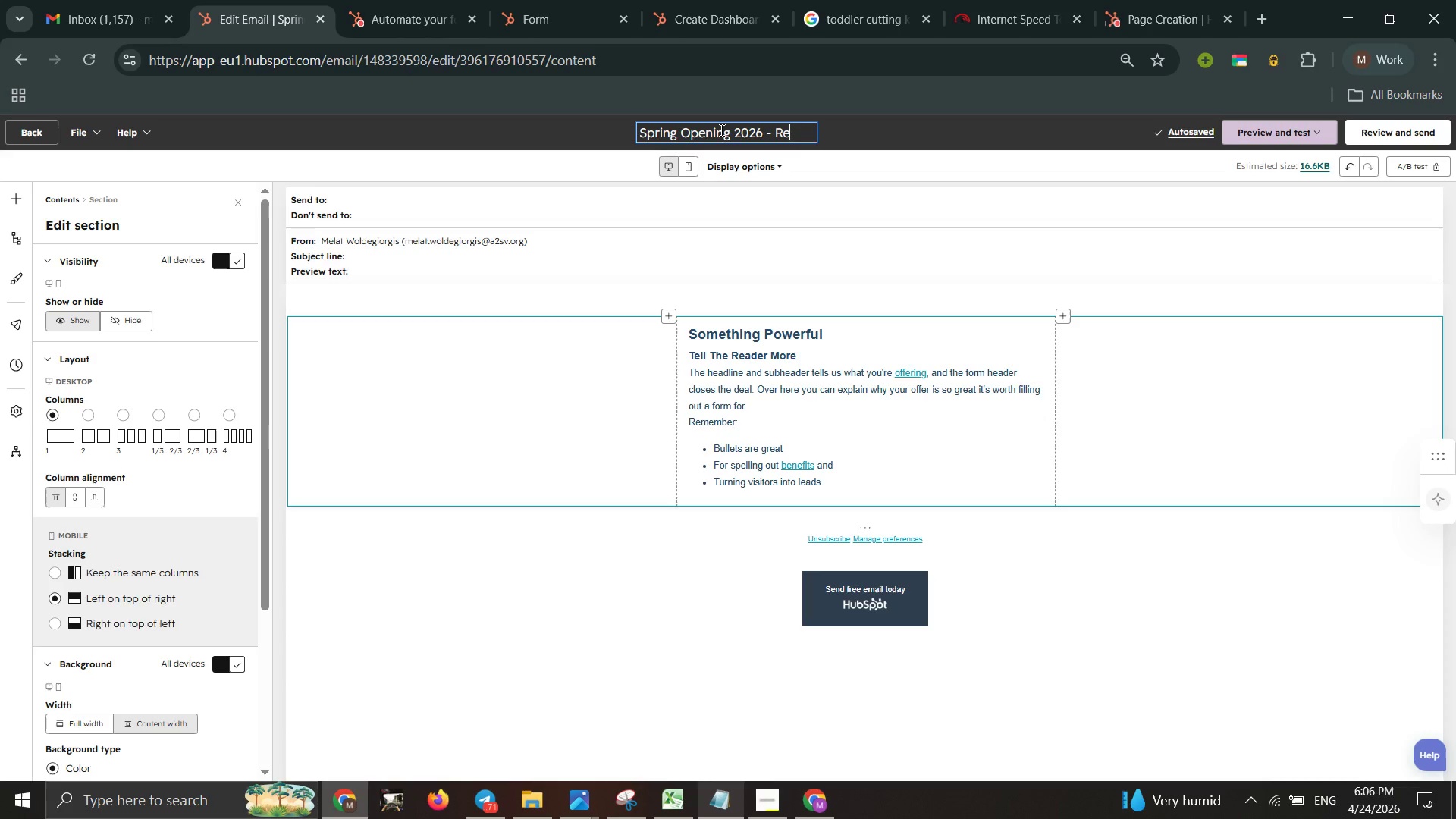 
wait(6.06)
 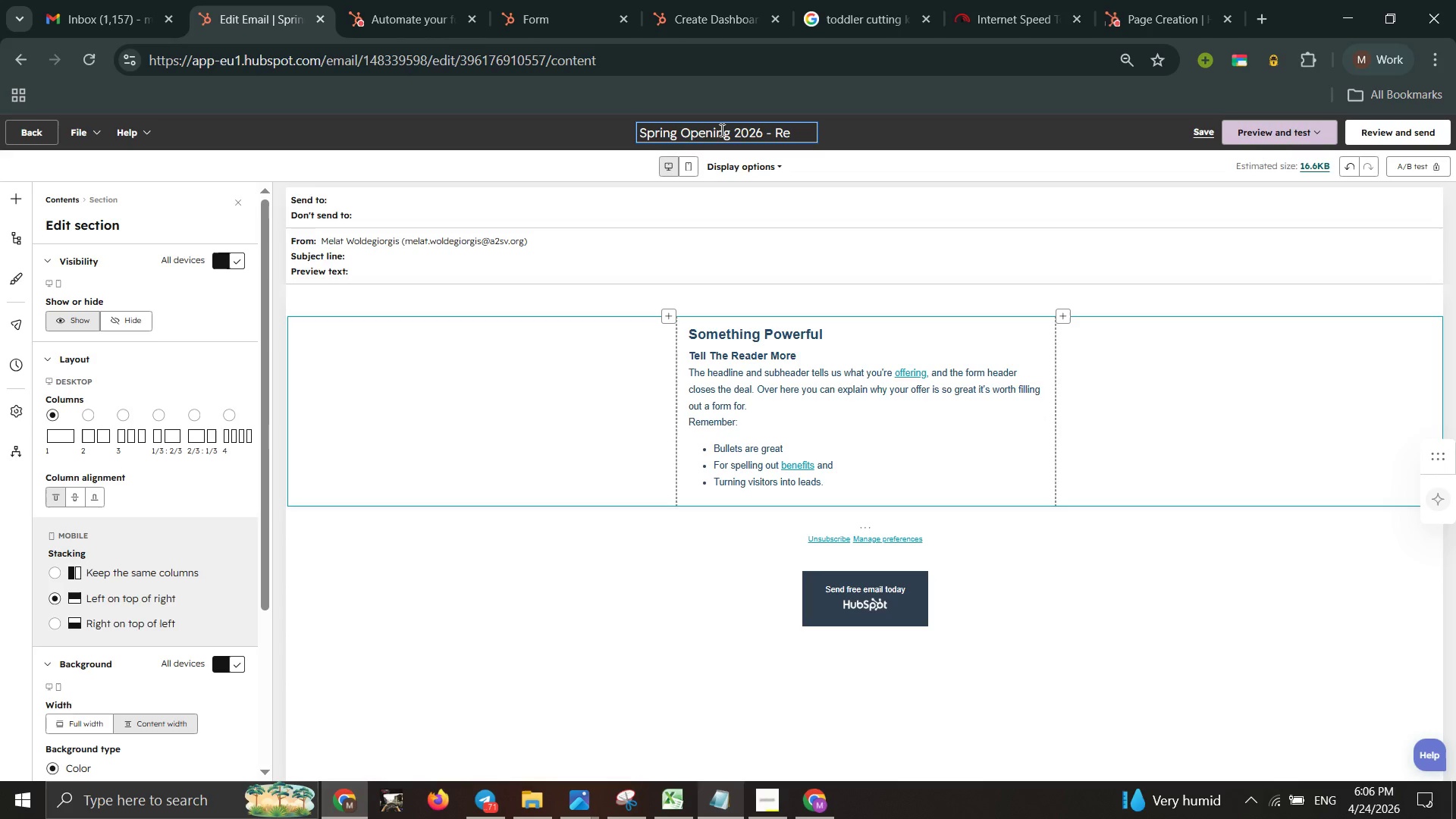 
key(Minus)
 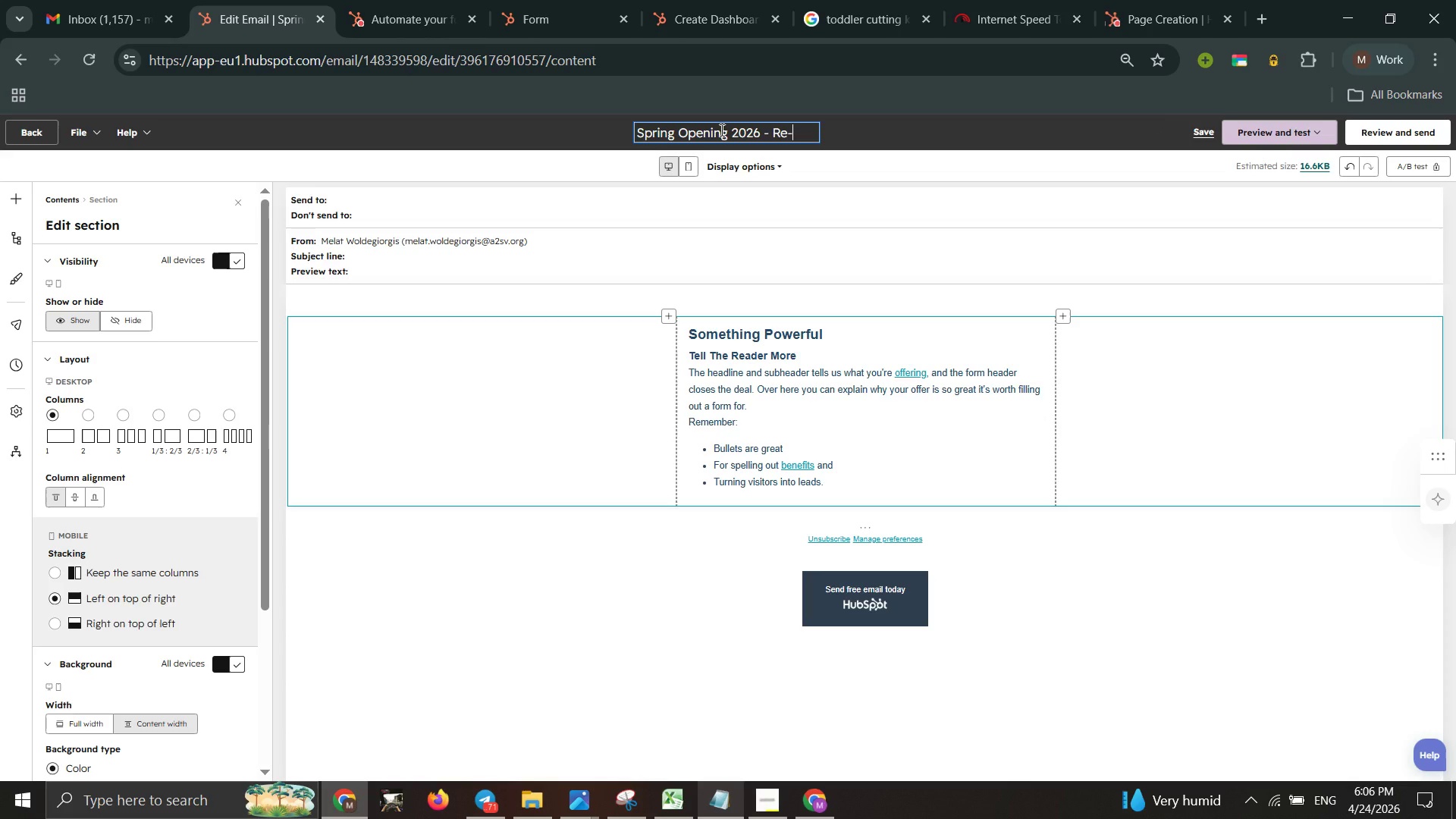 
key(ArrowLeft)
 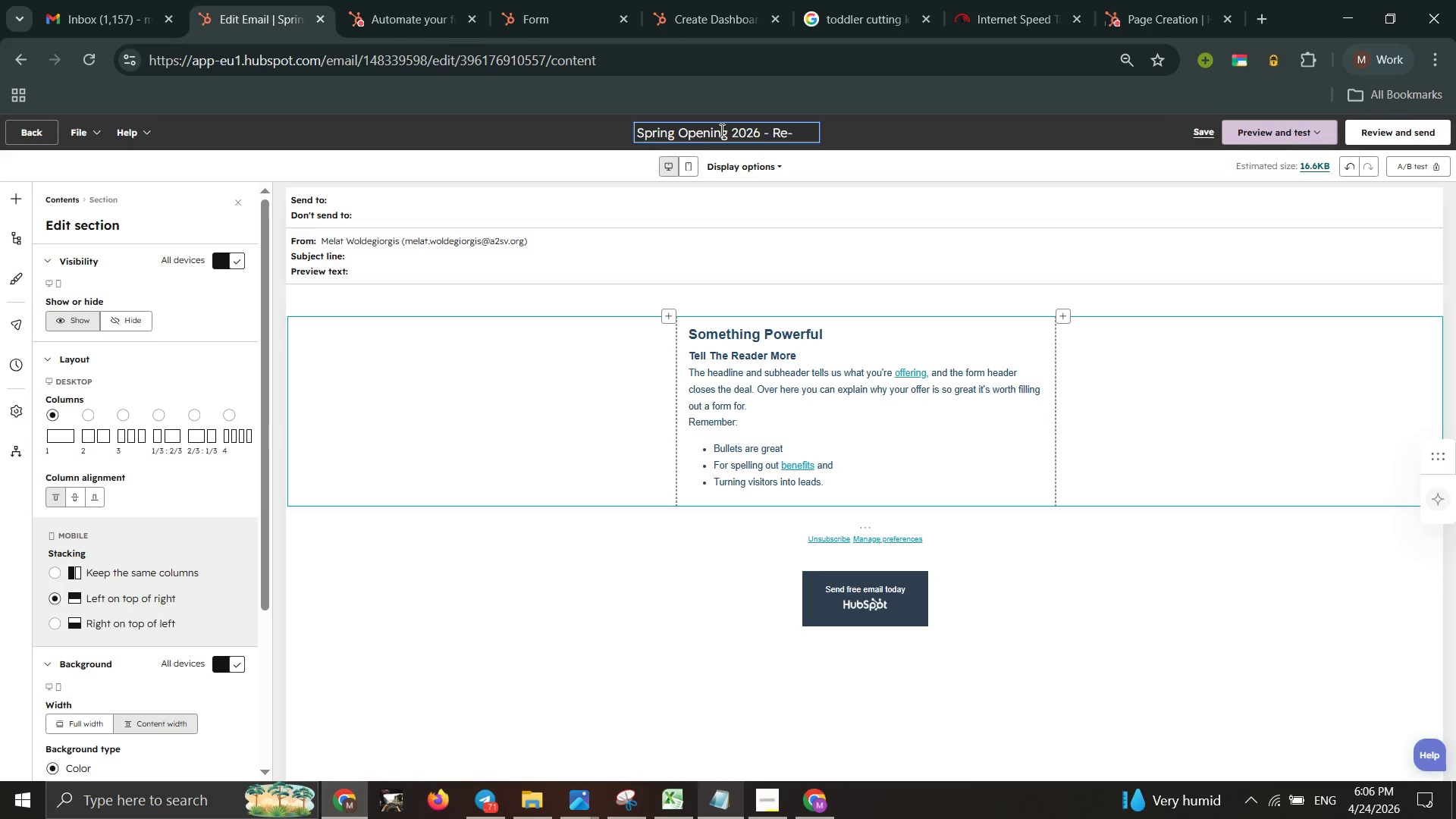 
key(ArrowRight)
 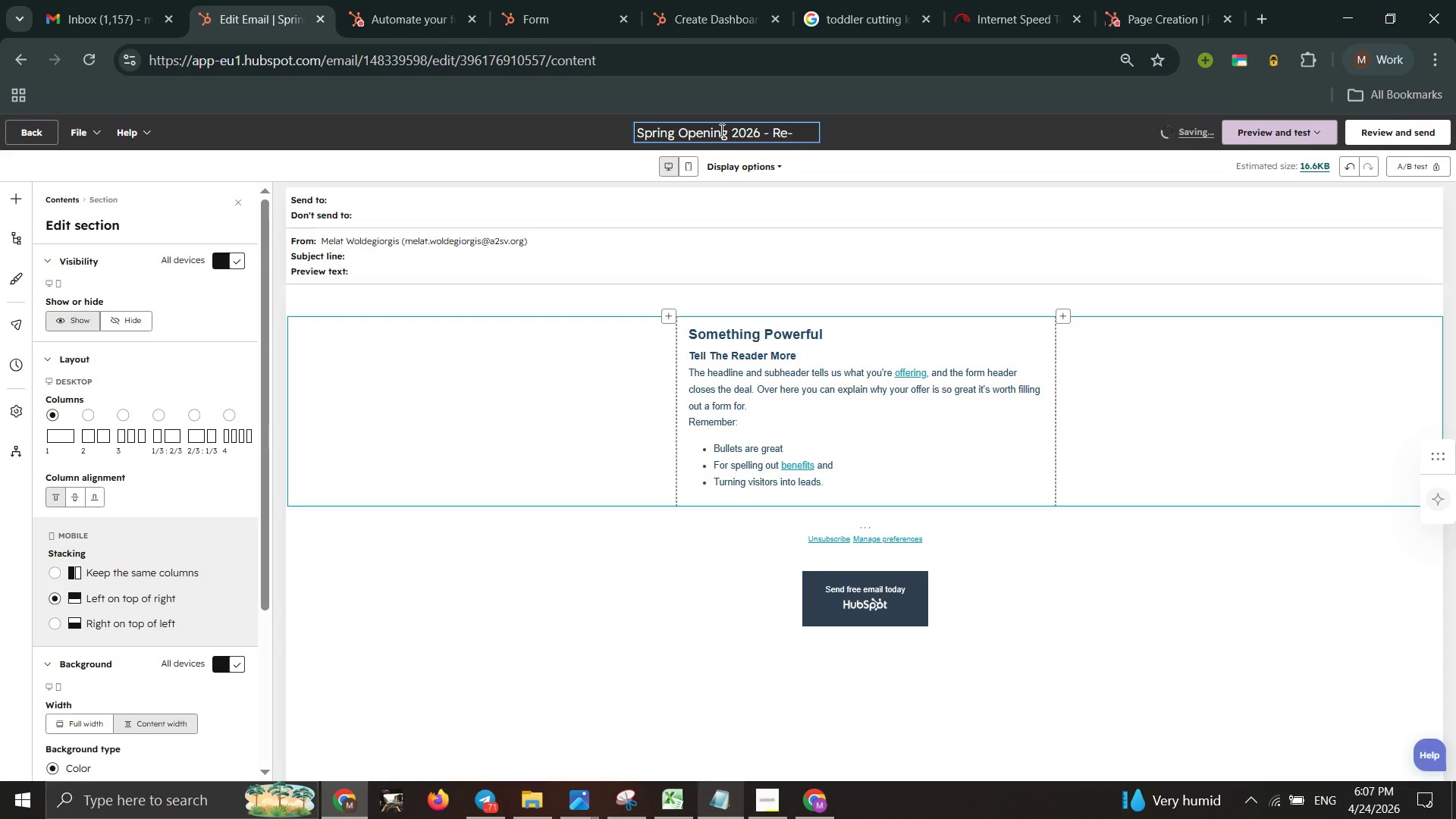 
key(ArrowRight)
 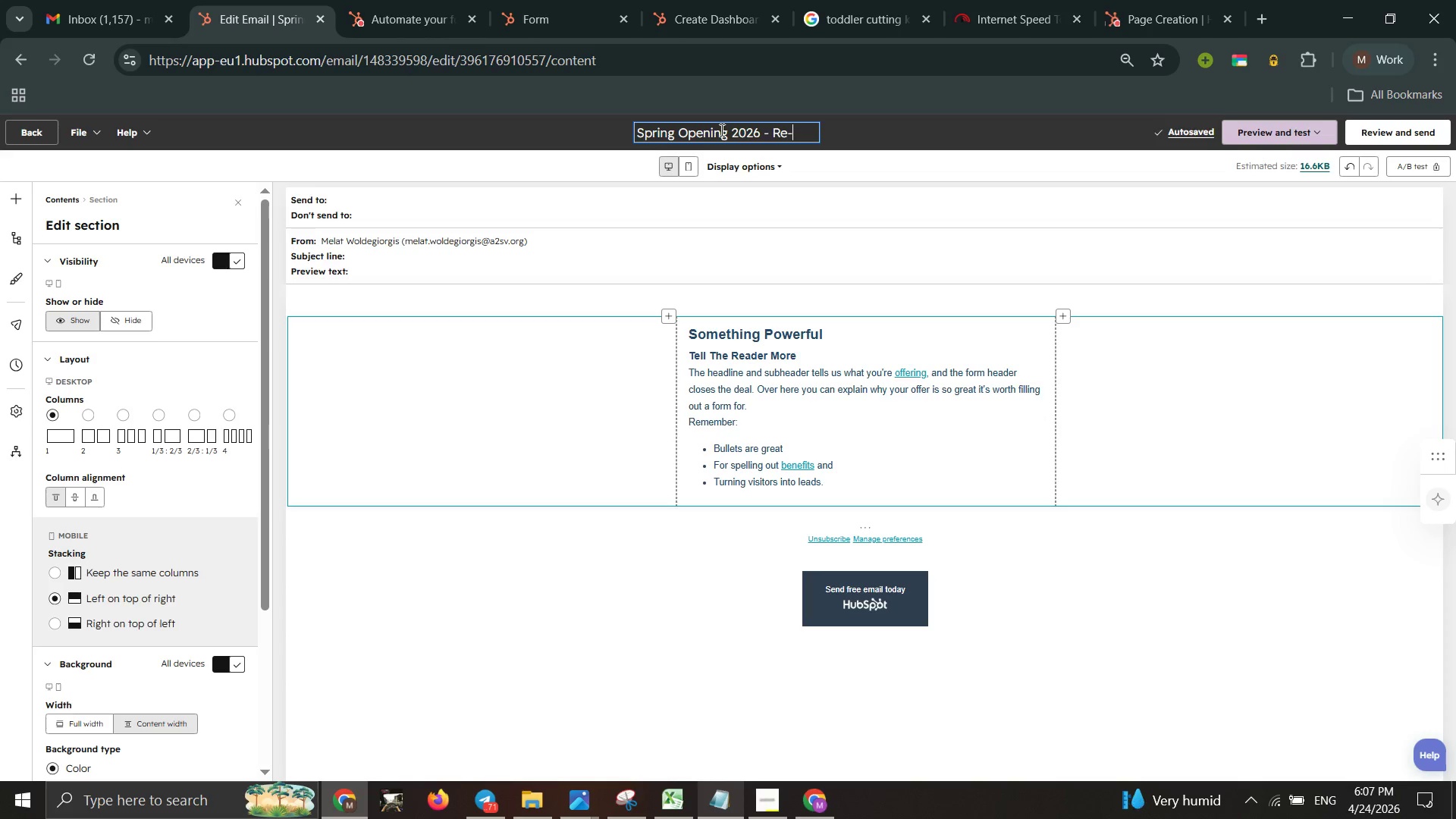 
key(ArrowRight)
 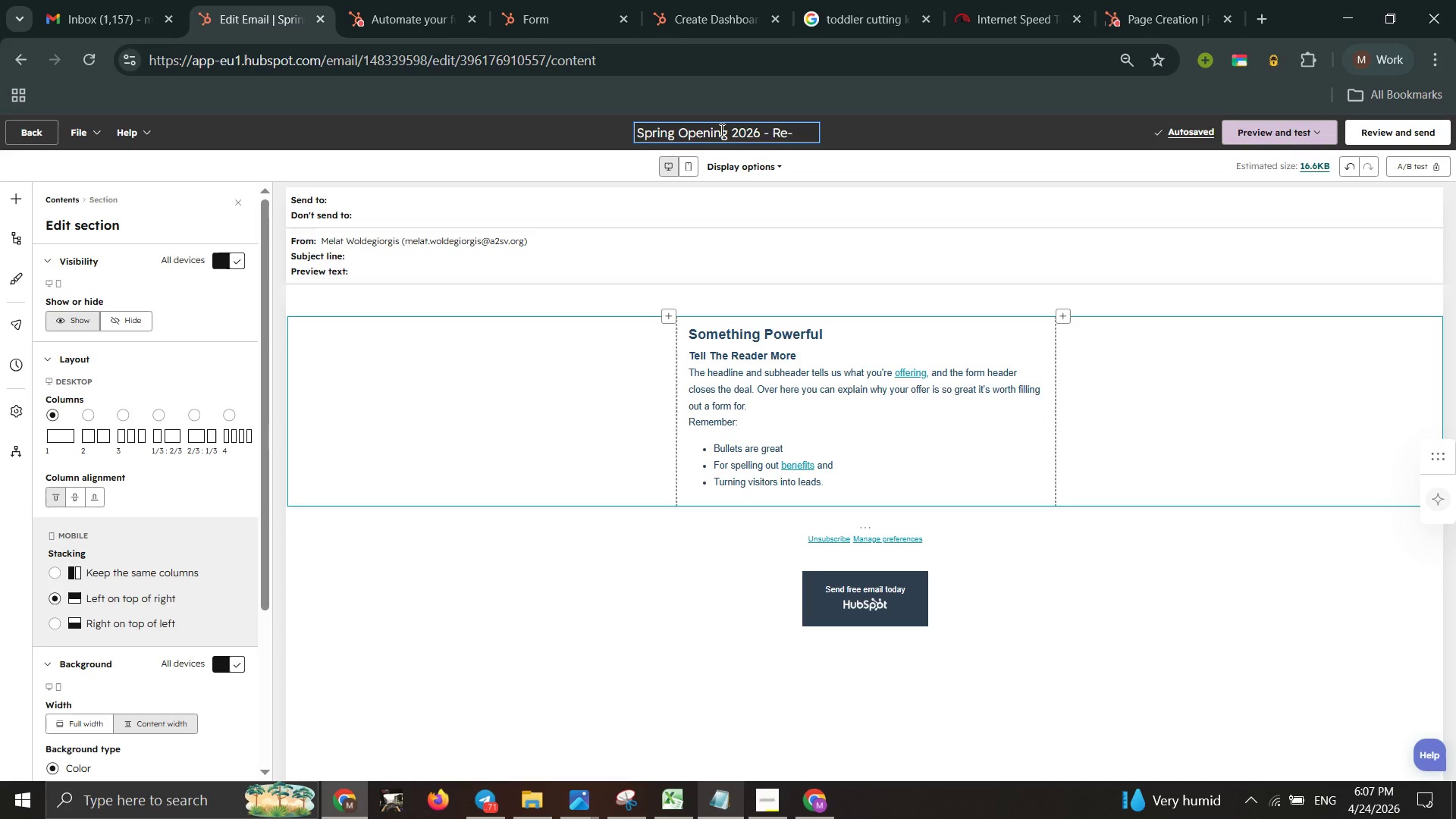 
type(engag)
 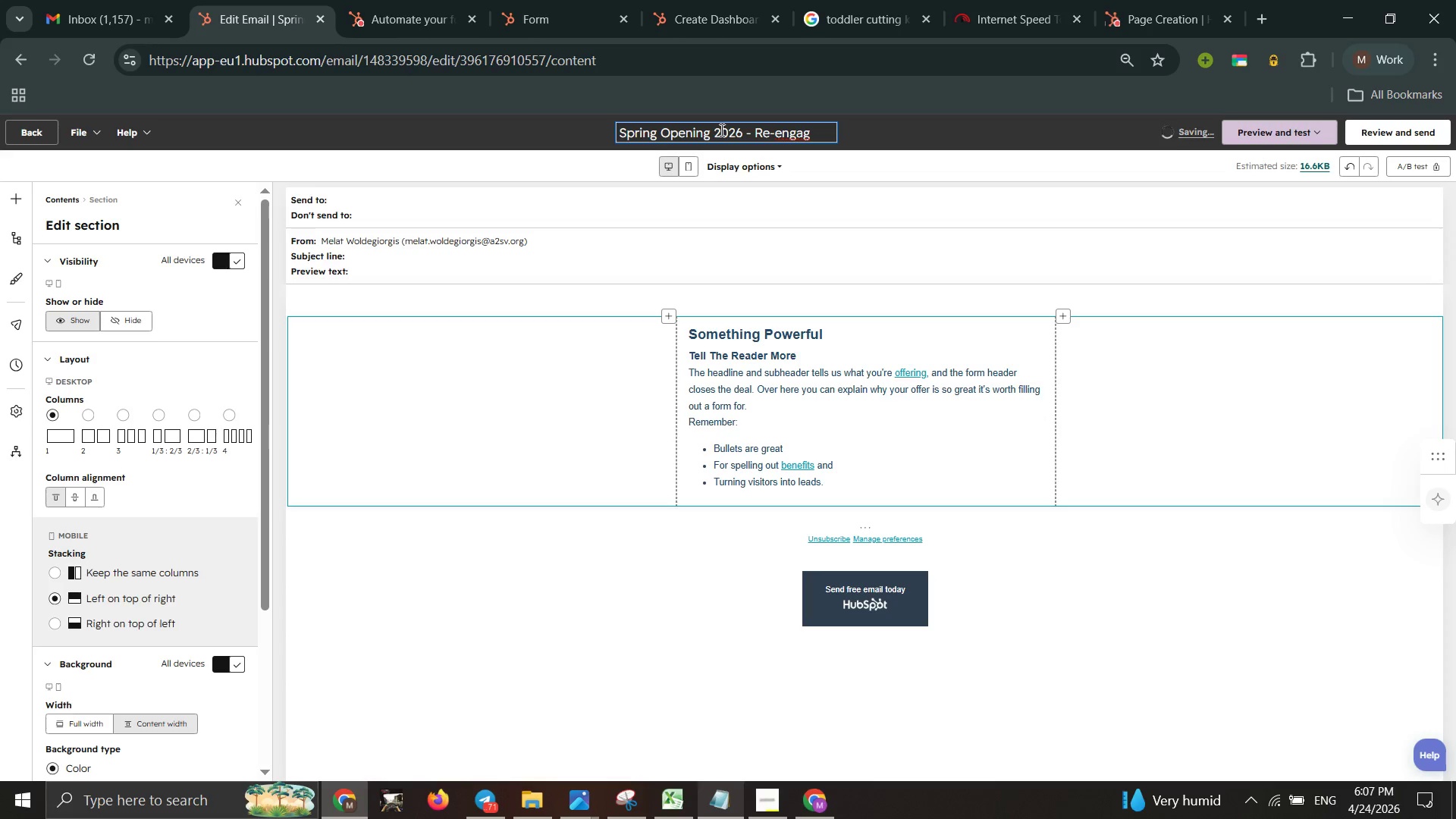 
type(emen Campaign)
 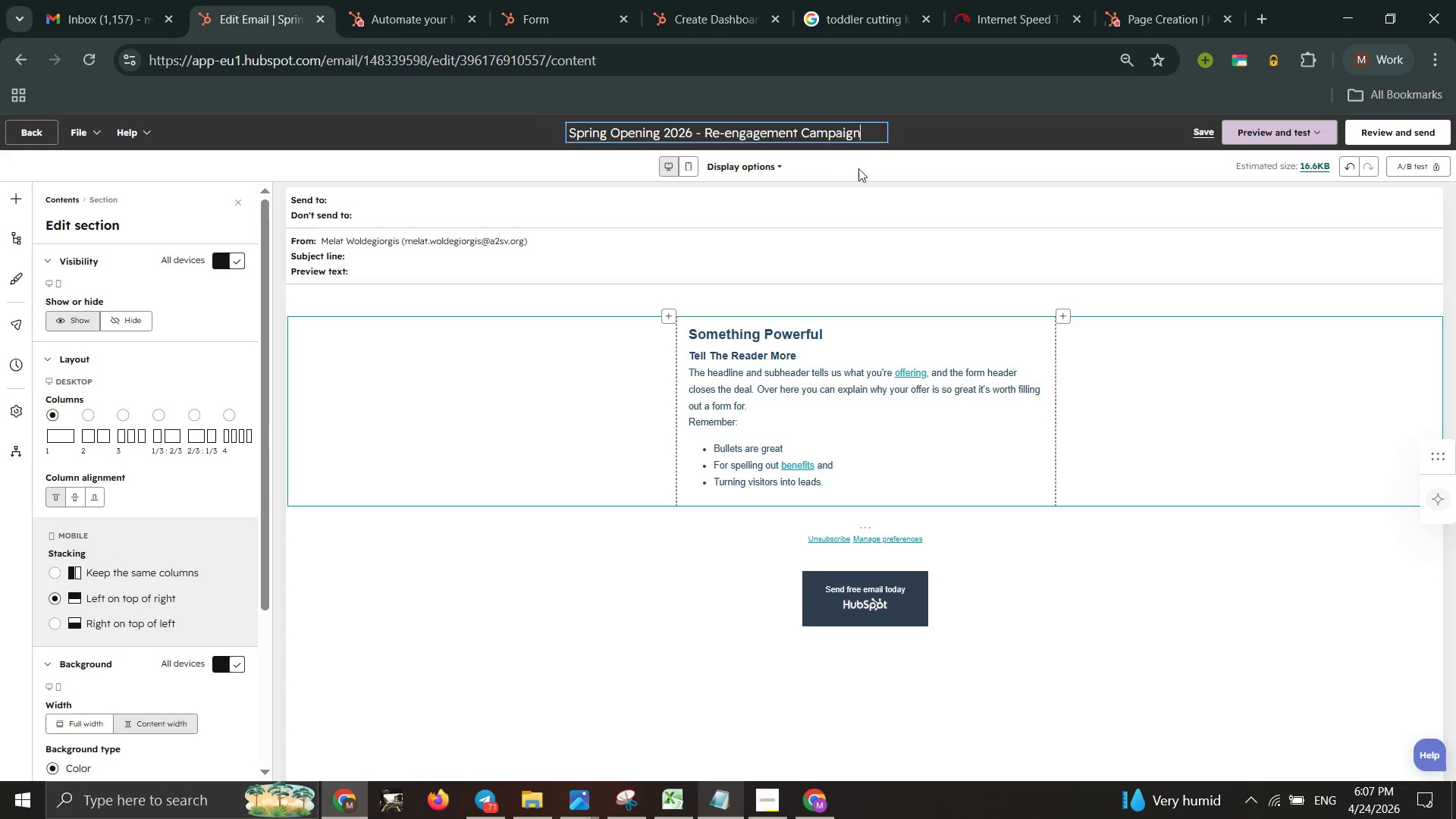 
left_click([758, 270])
 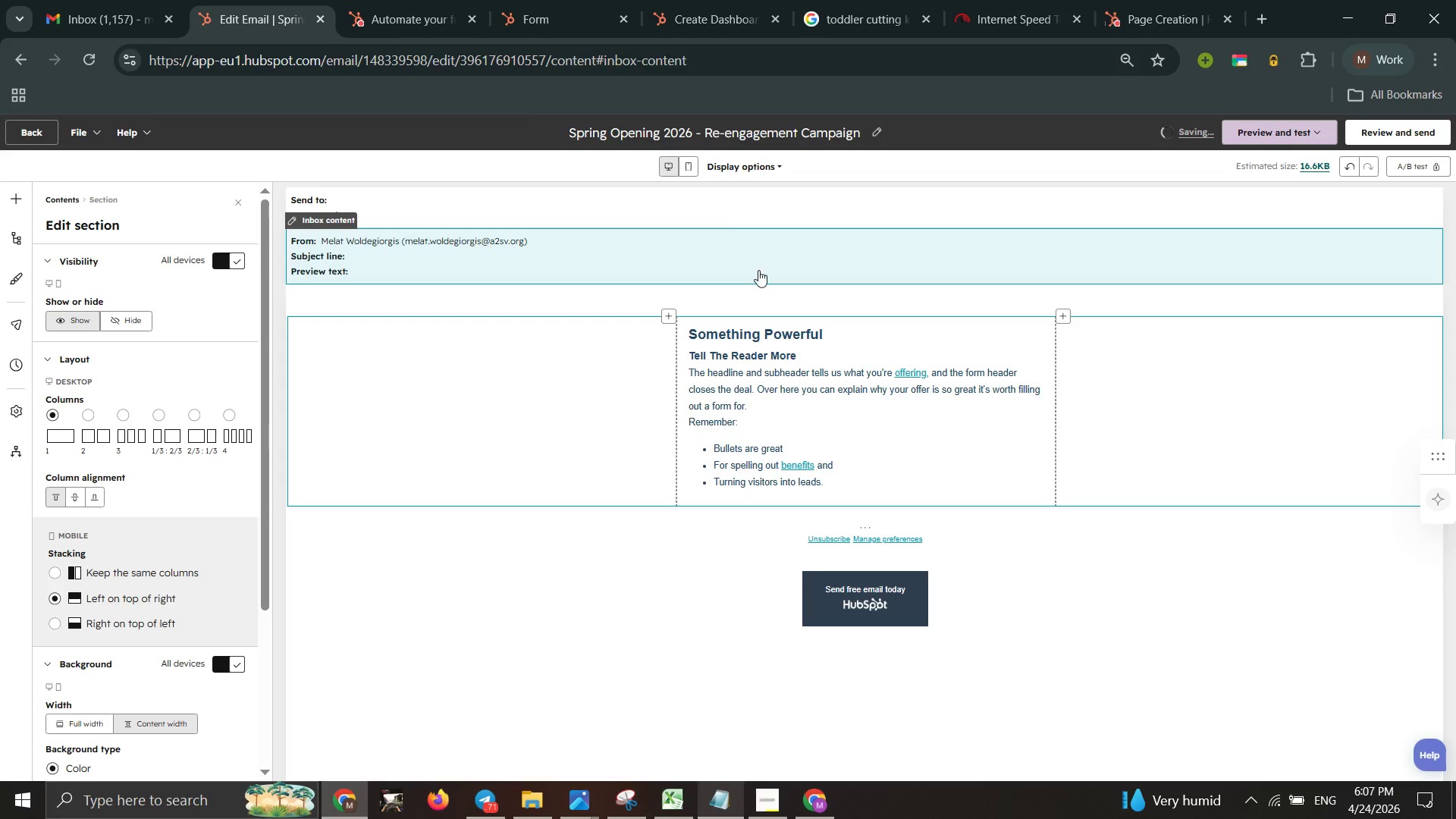 
left_click([758, 270])
 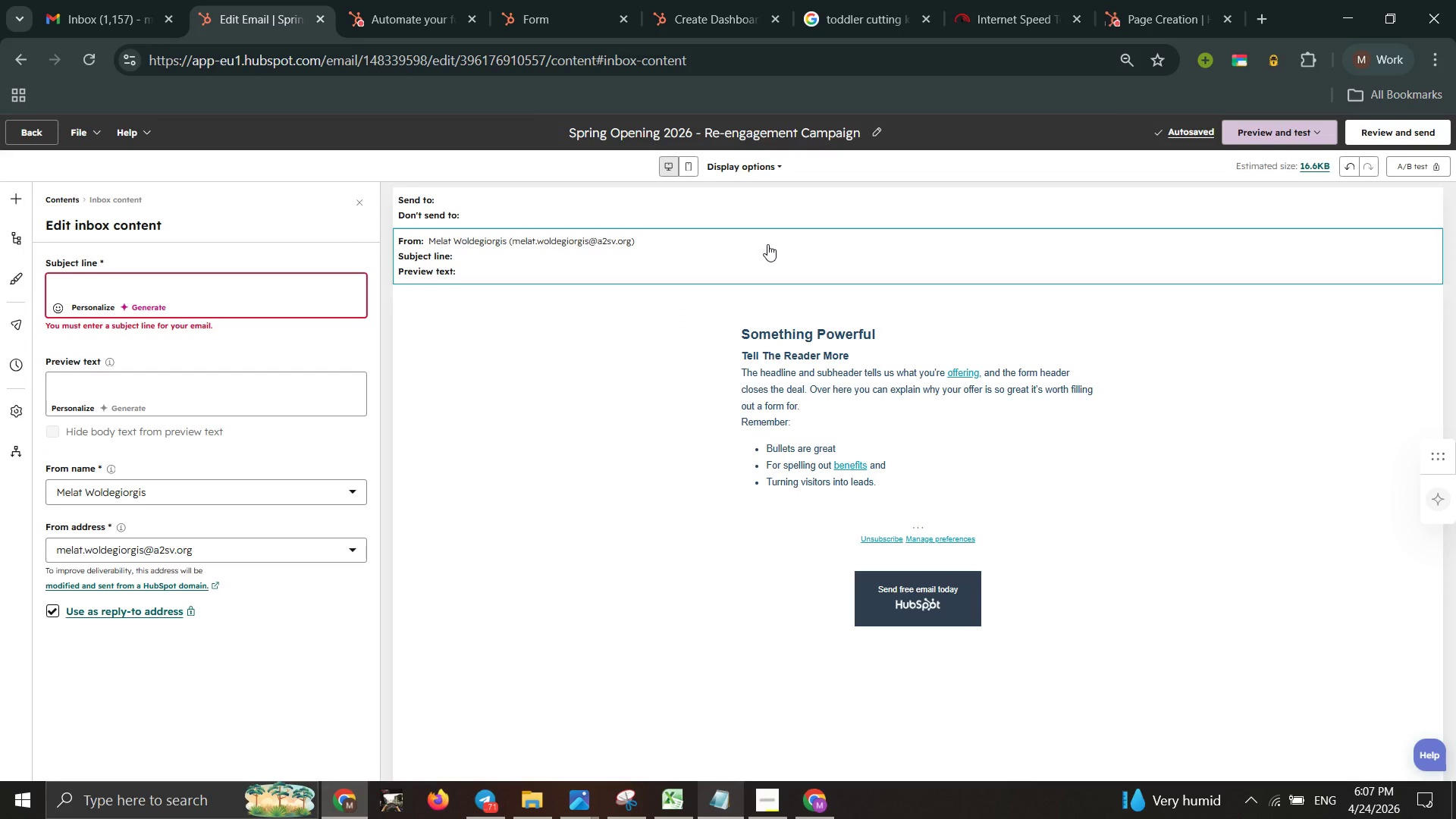 
wait(8.88)
 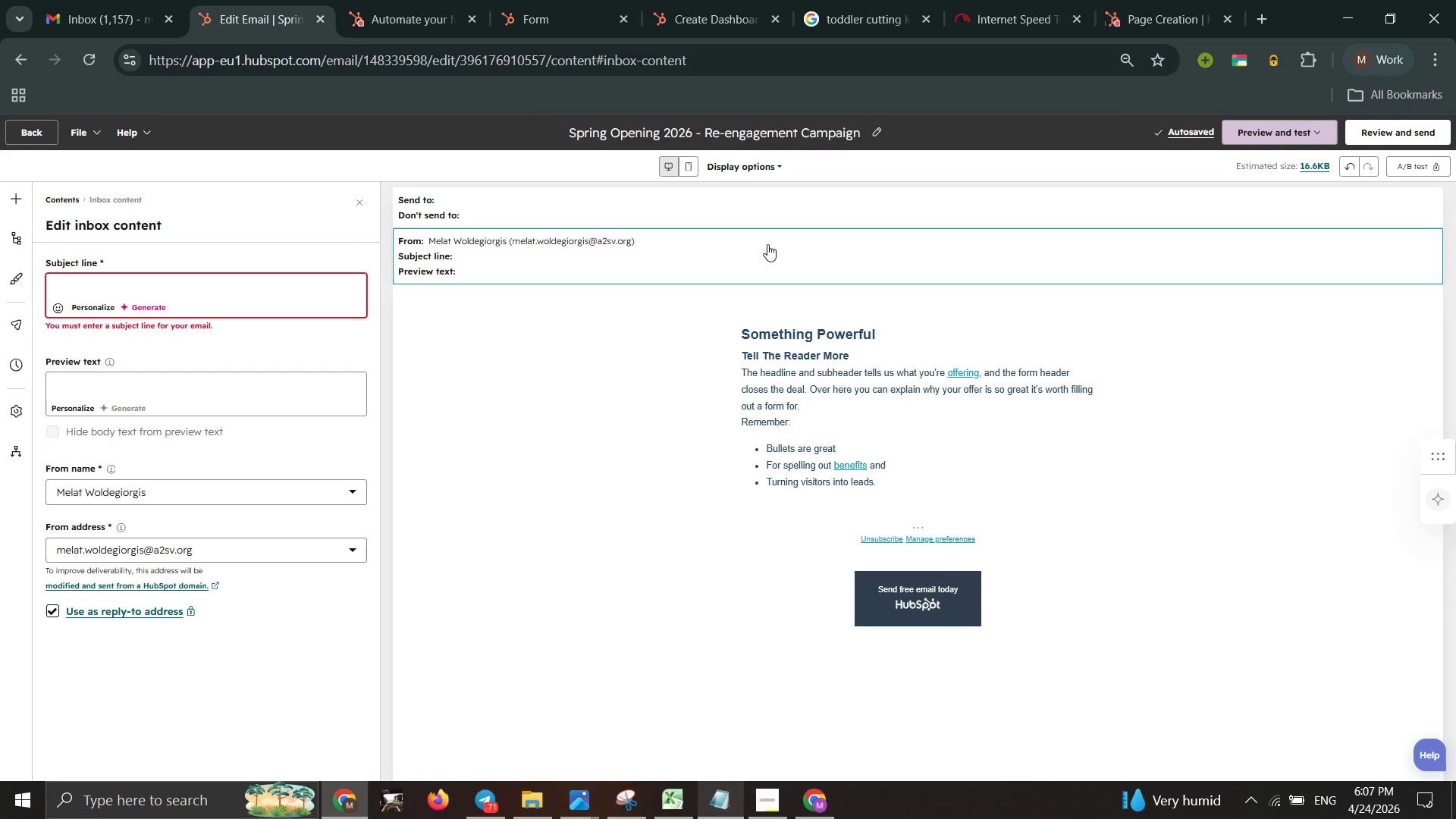 
mouse_move([83, 319])
 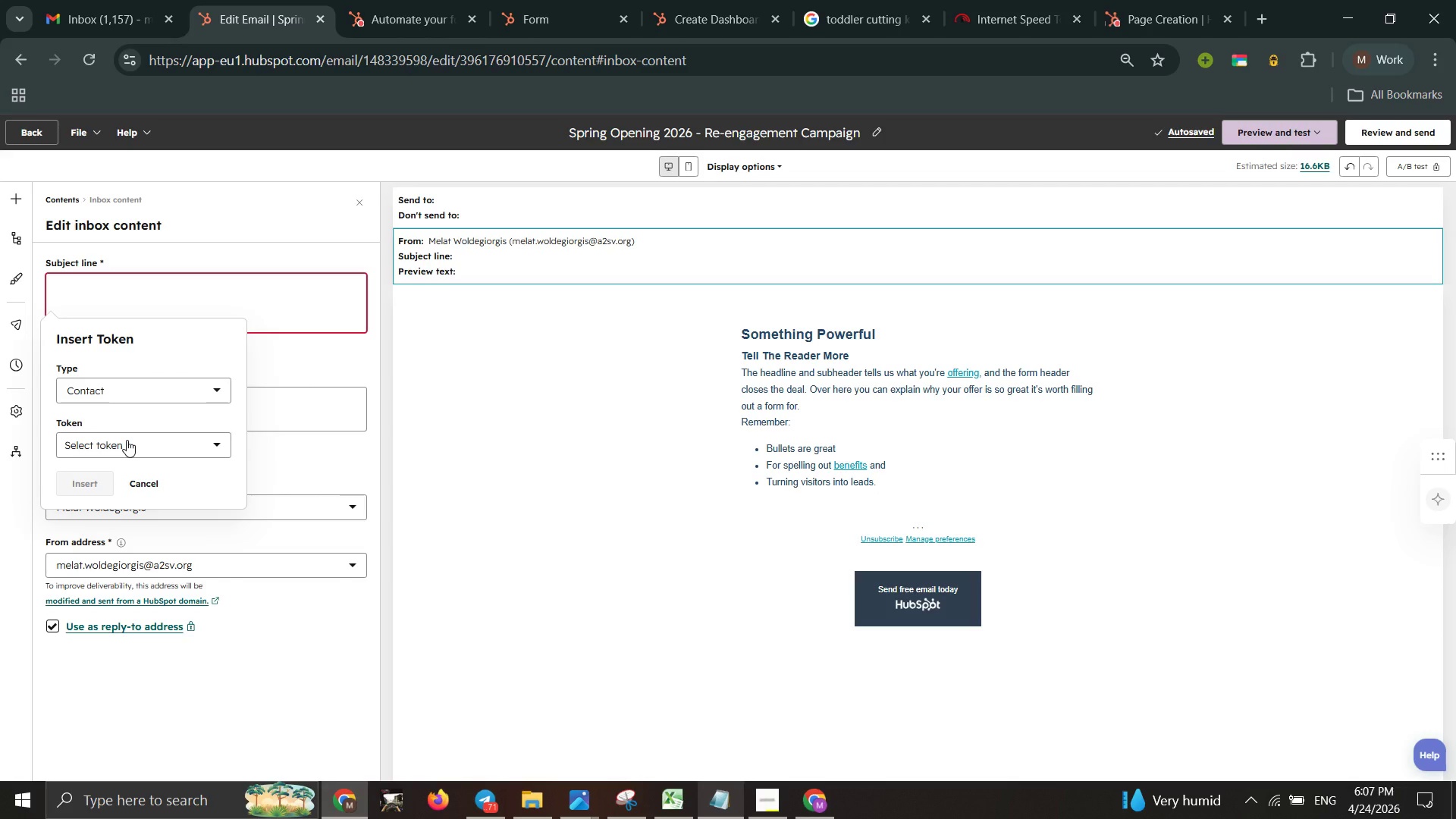 
left_click([127, 440])
 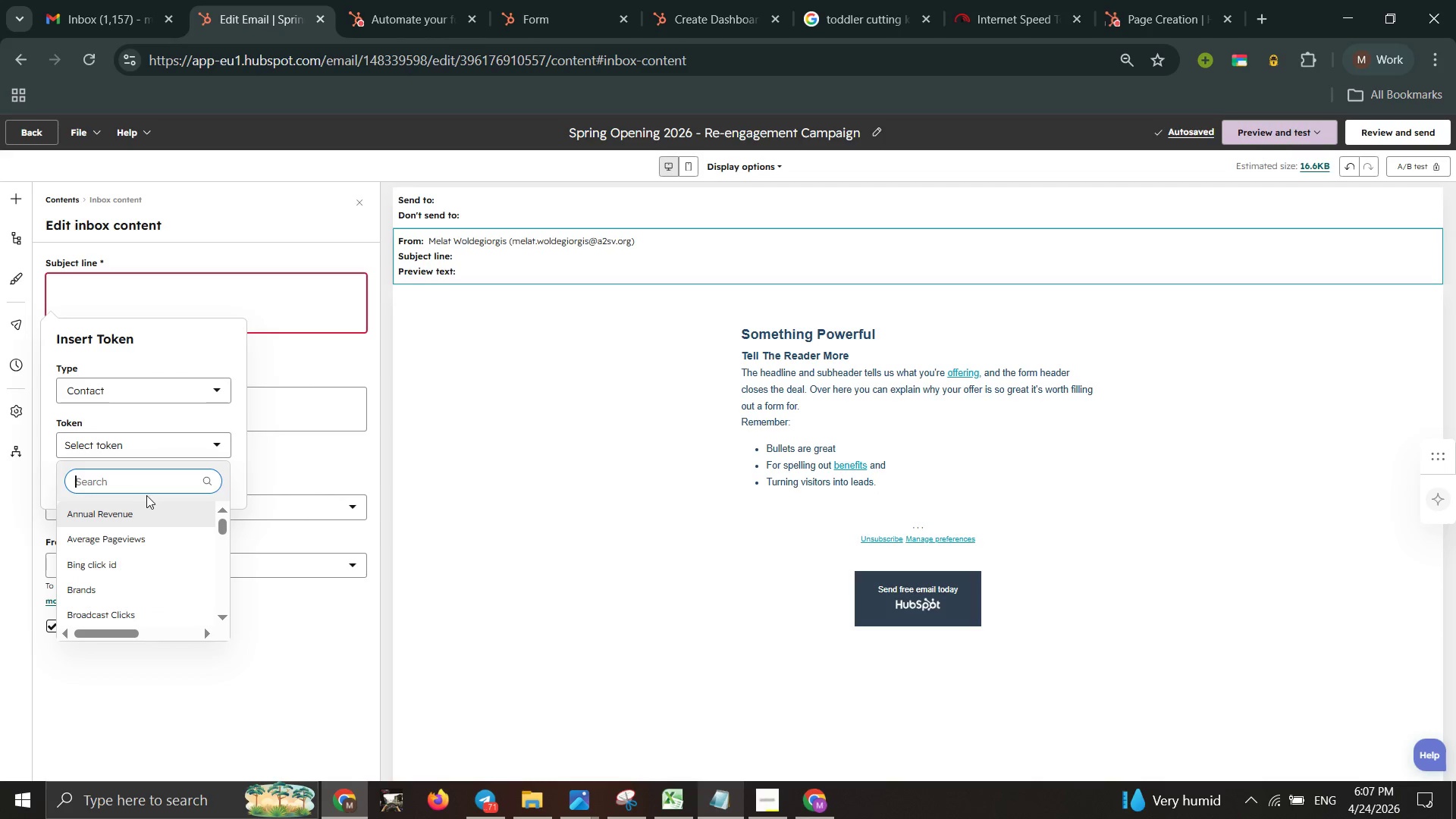 
type(fu)
key(Backspace)
type(i)
 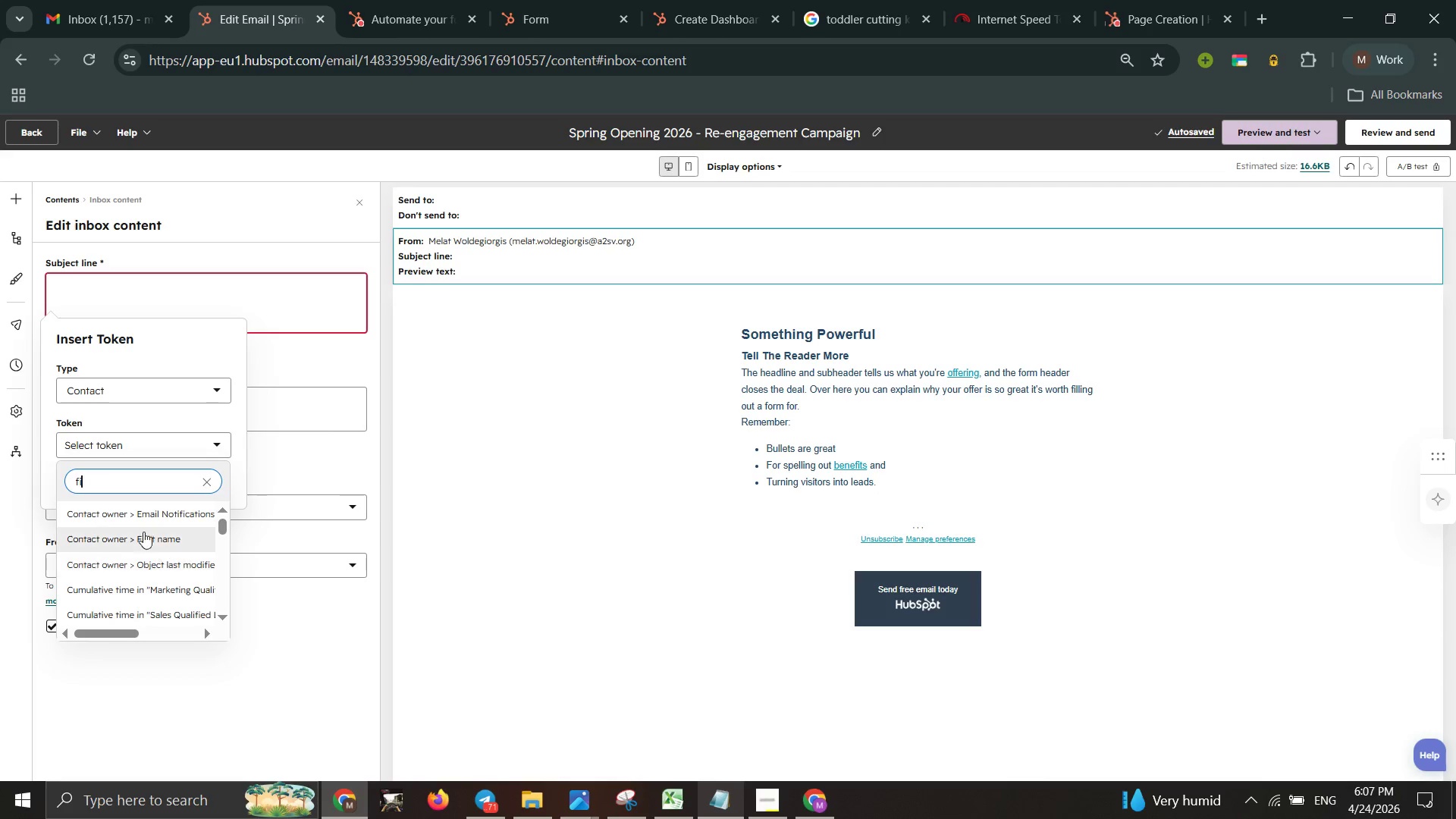 
left_click([141, 531])
 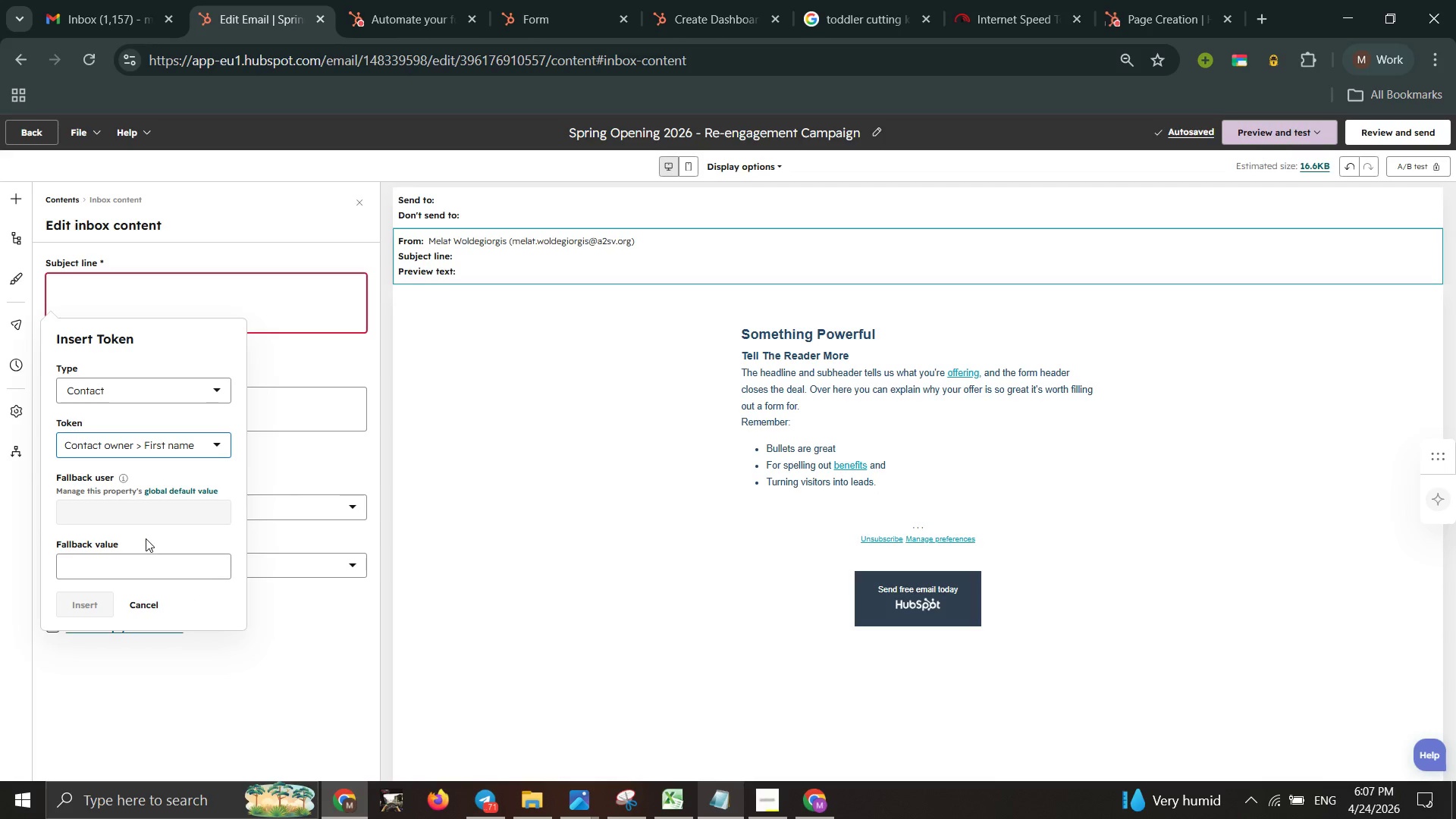 
mouse_move([108, 472])
 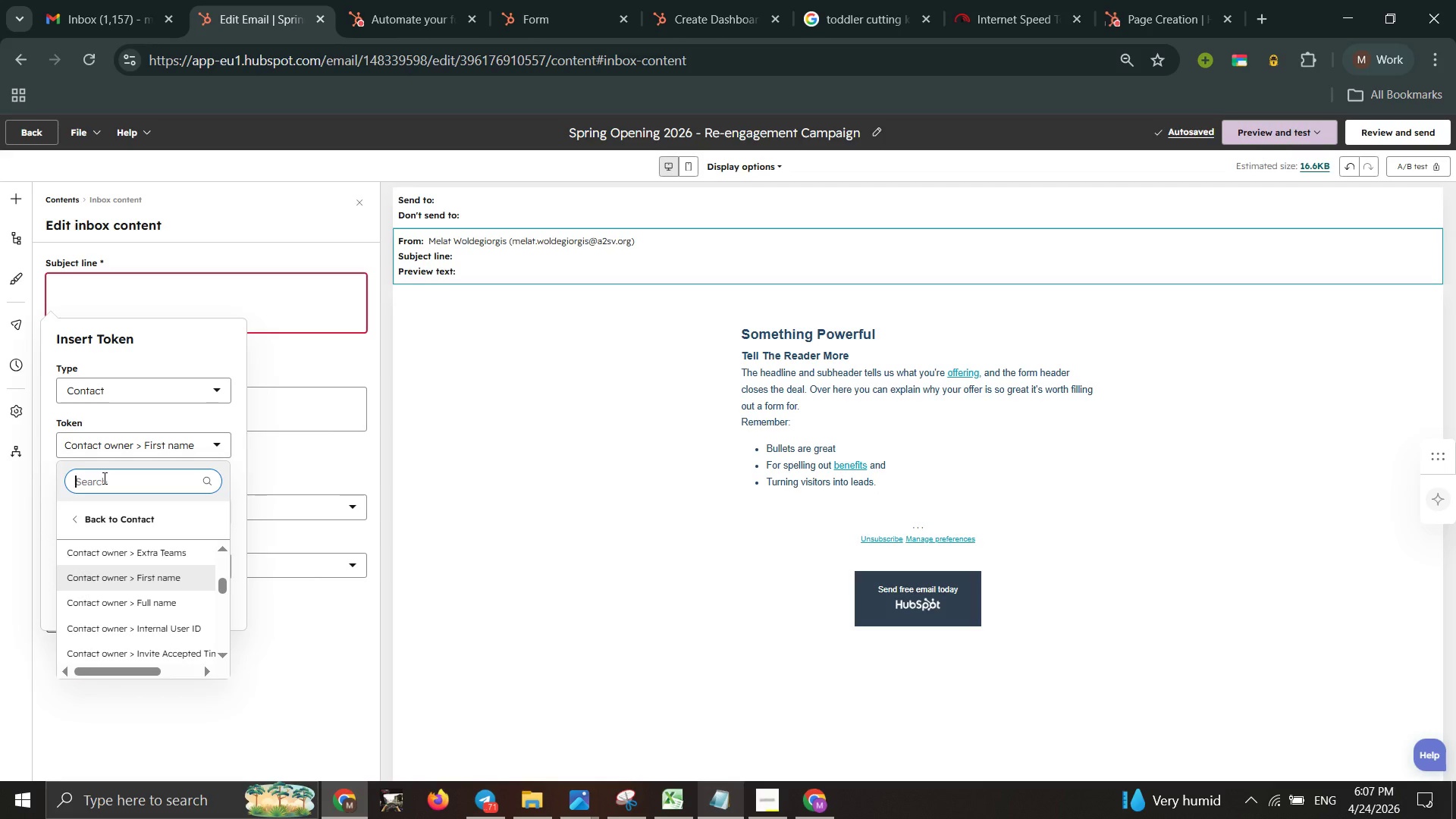 
type(name)
 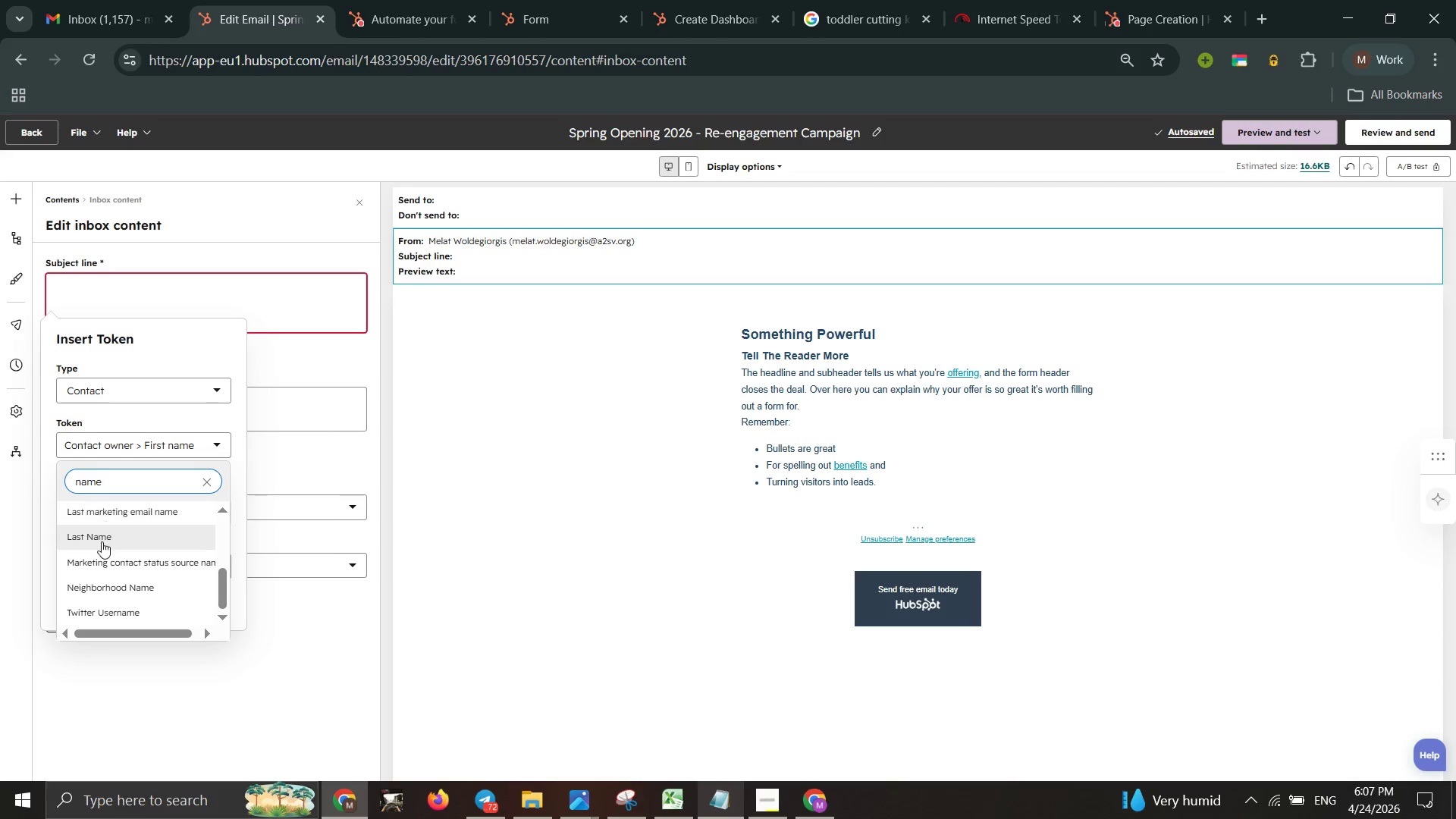 
scroll: coordinate [99, 545], scroll_direction: none, amount: 0.0
 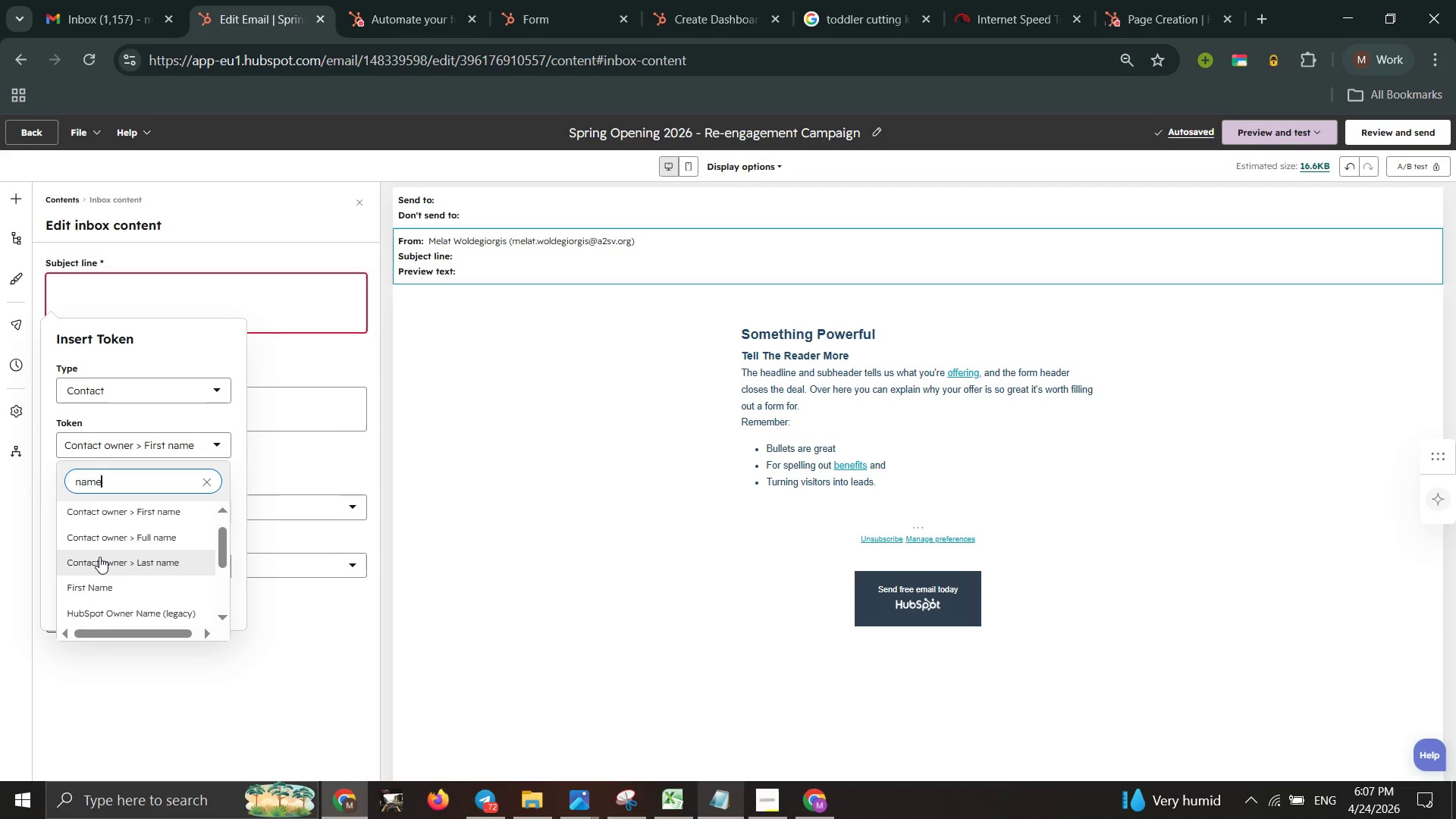 
scroll: coordinate [99, 557], scroll_direction: up, amount: 1.0
 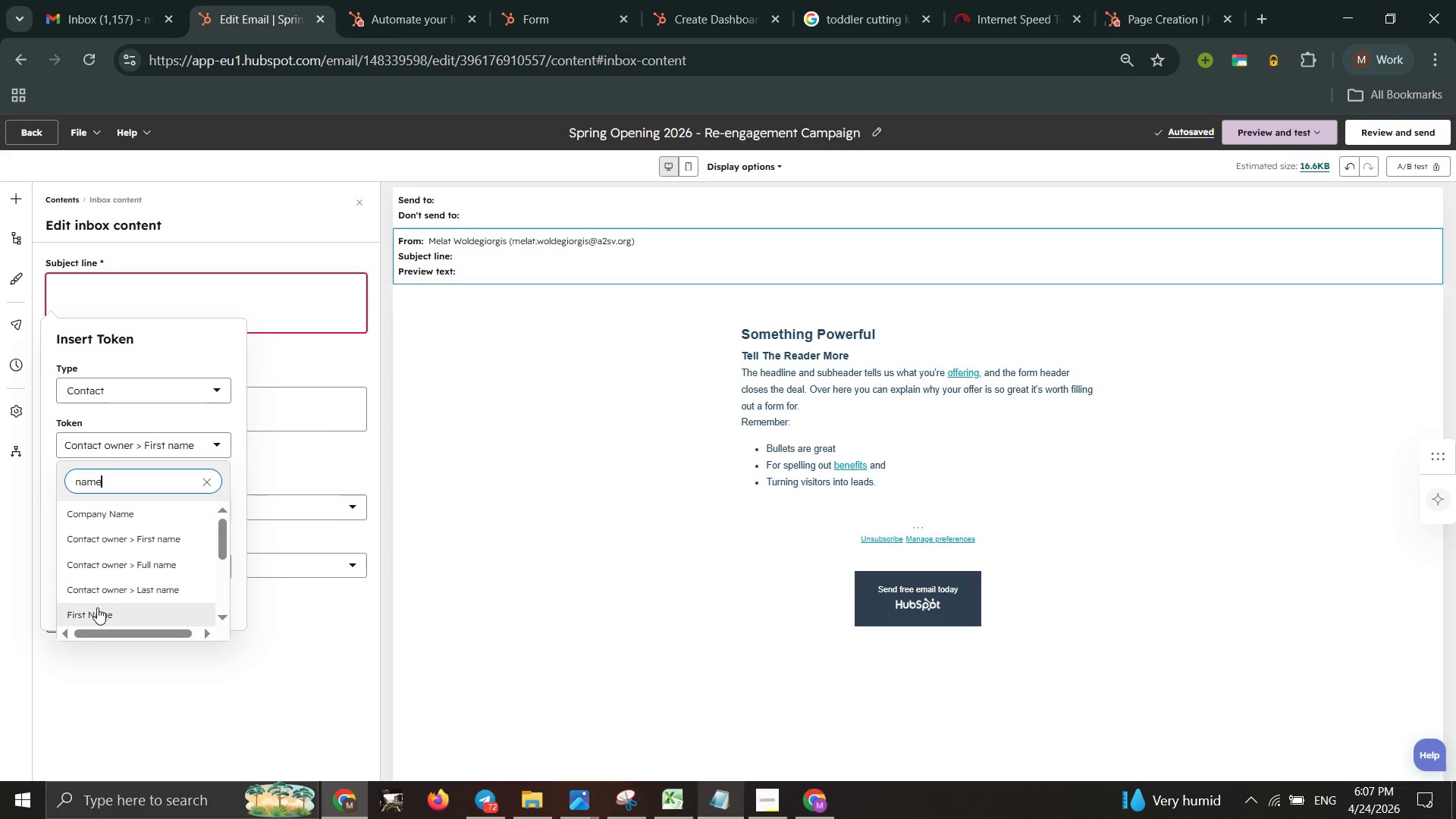 
left_click([97, 607])
 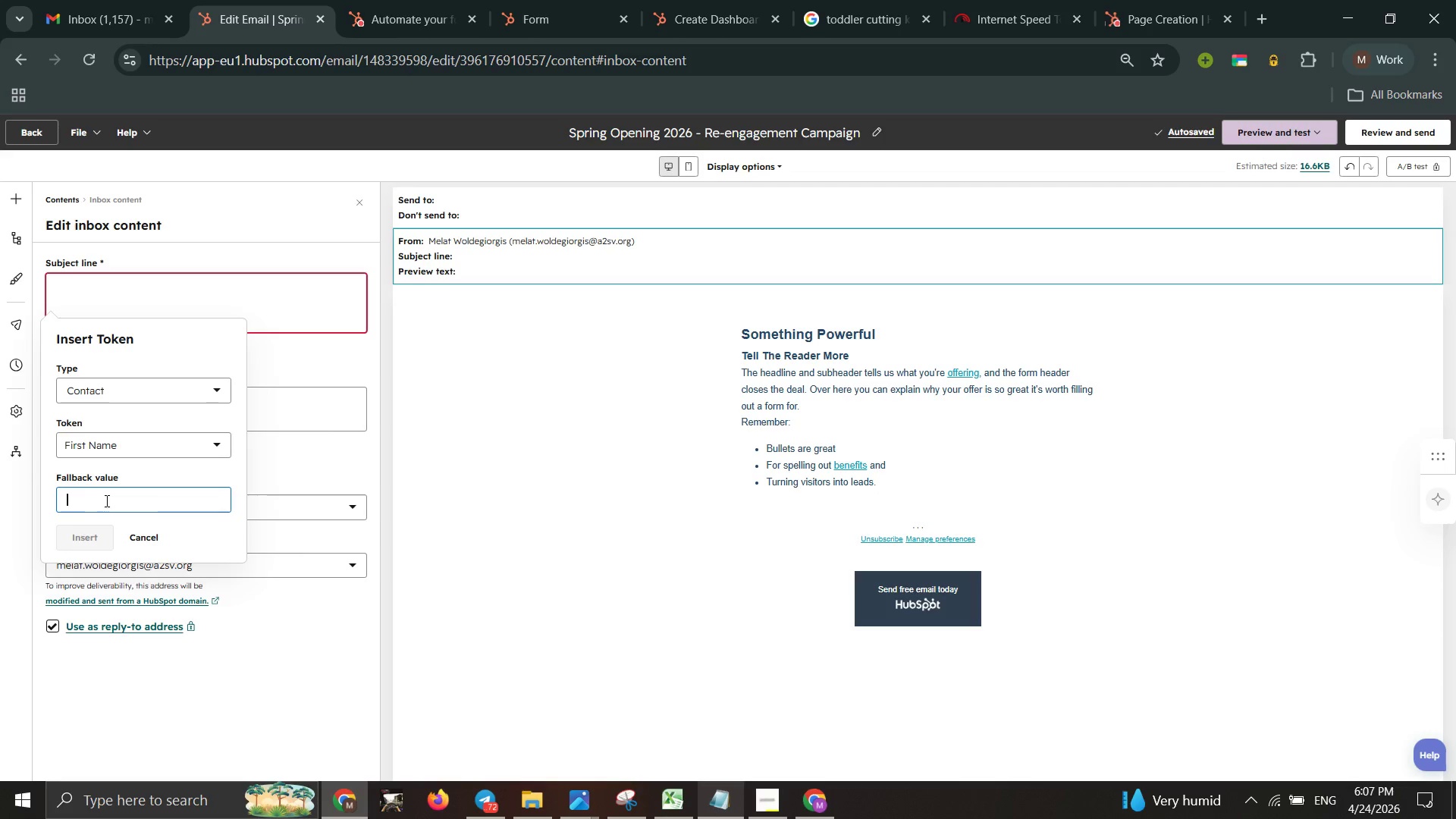 
type(joe)
 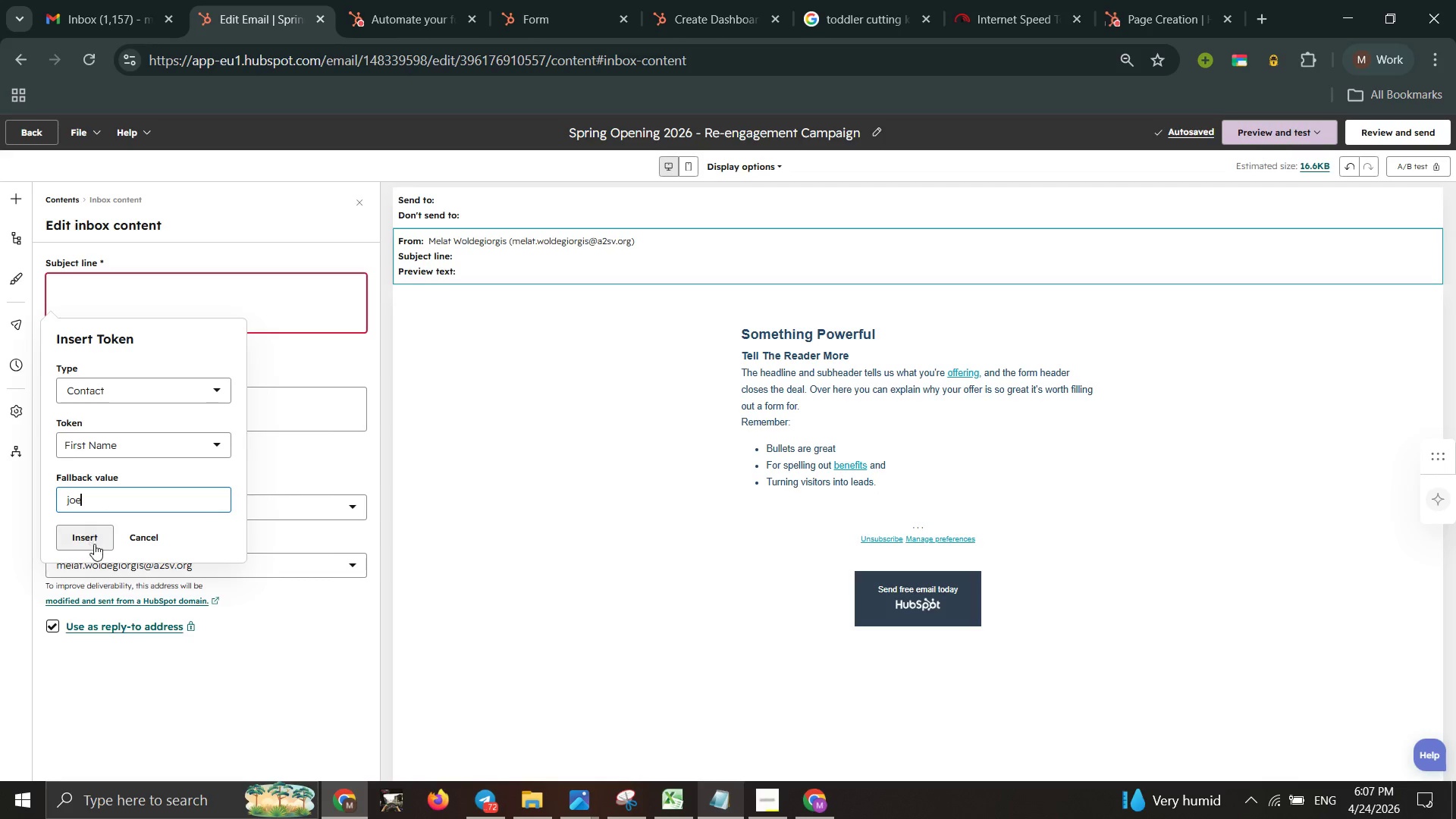 
left_click([99, 545])
 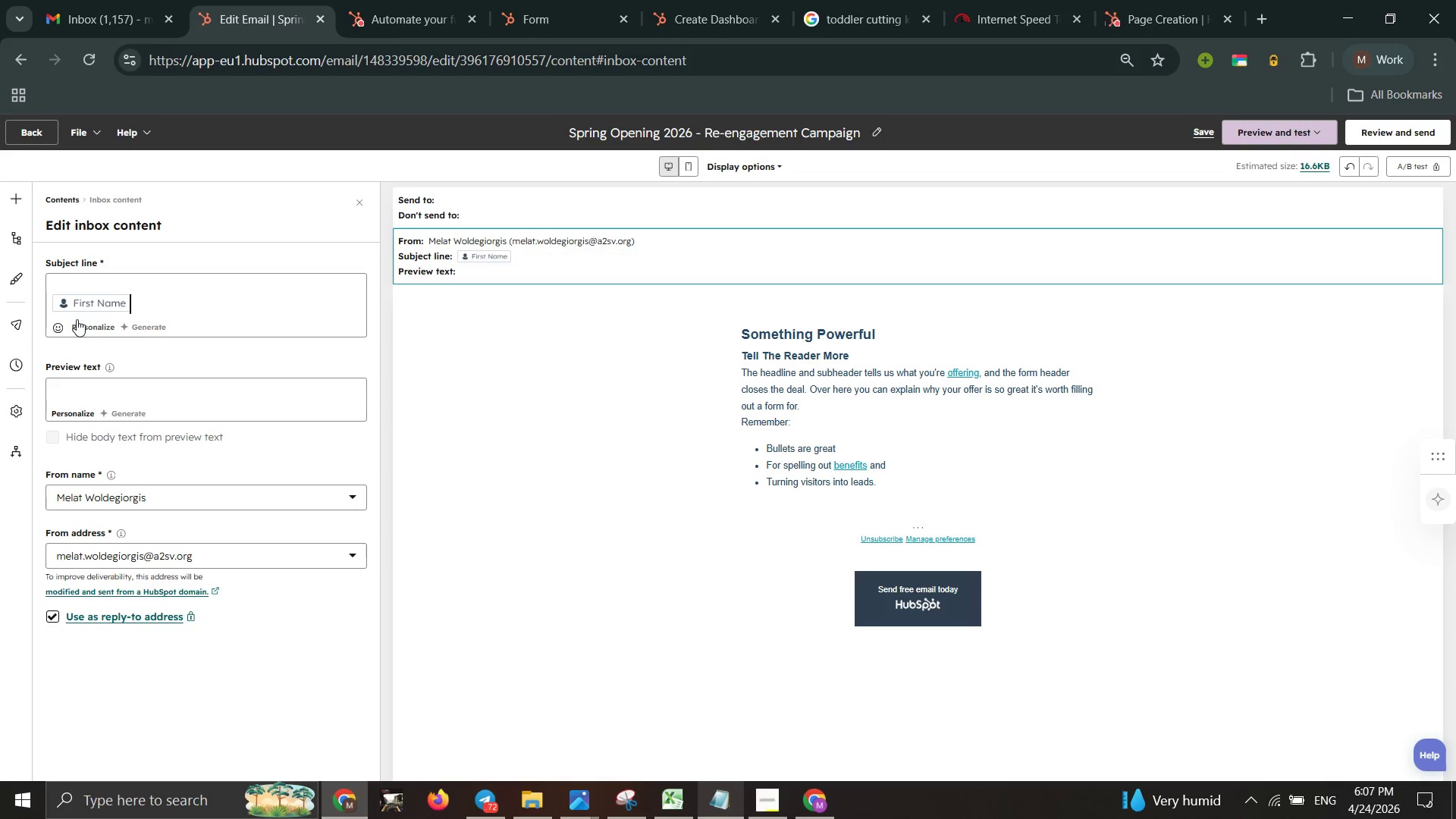 
key(ArrowLeft)
 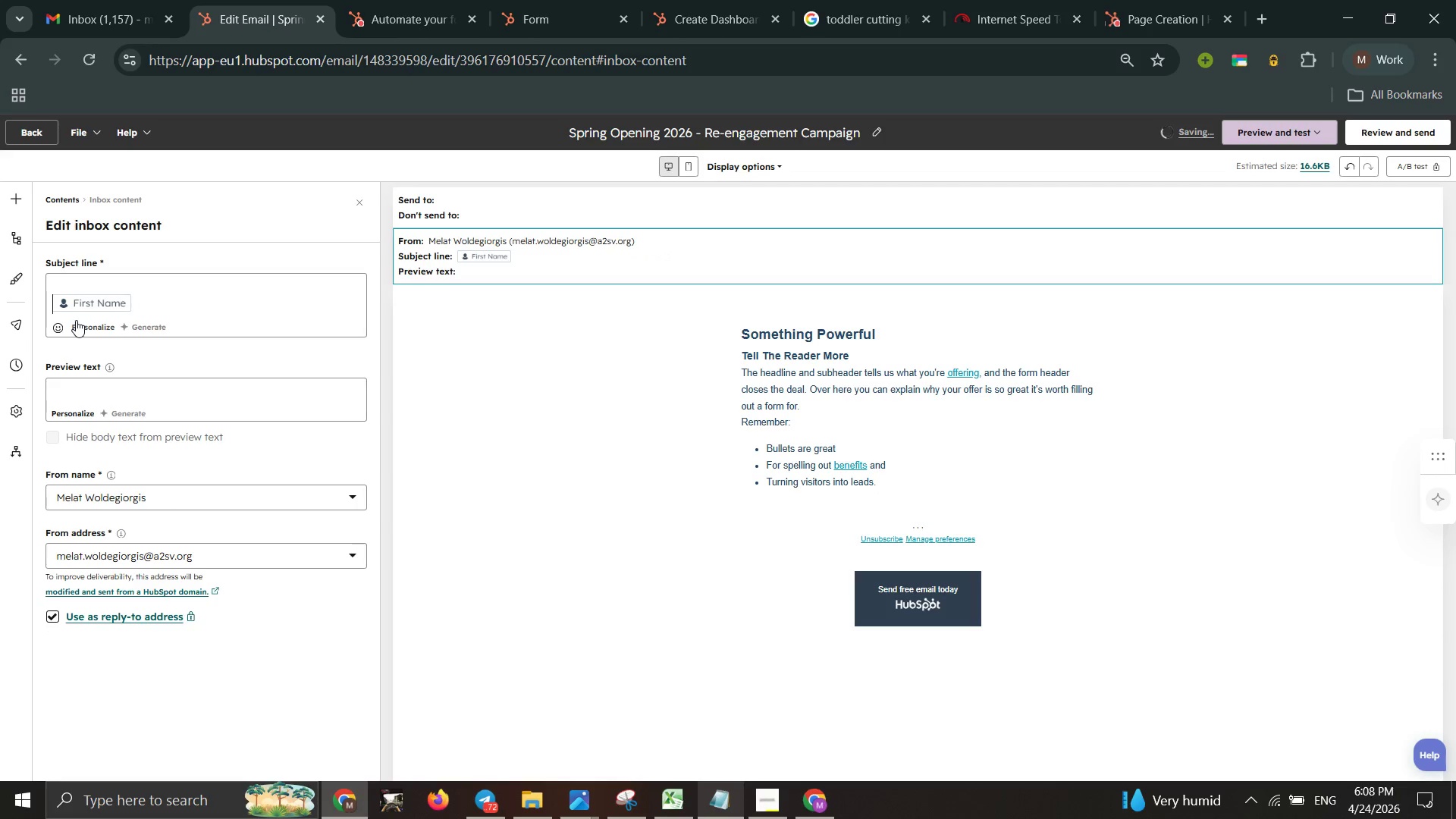 
type(Get )
 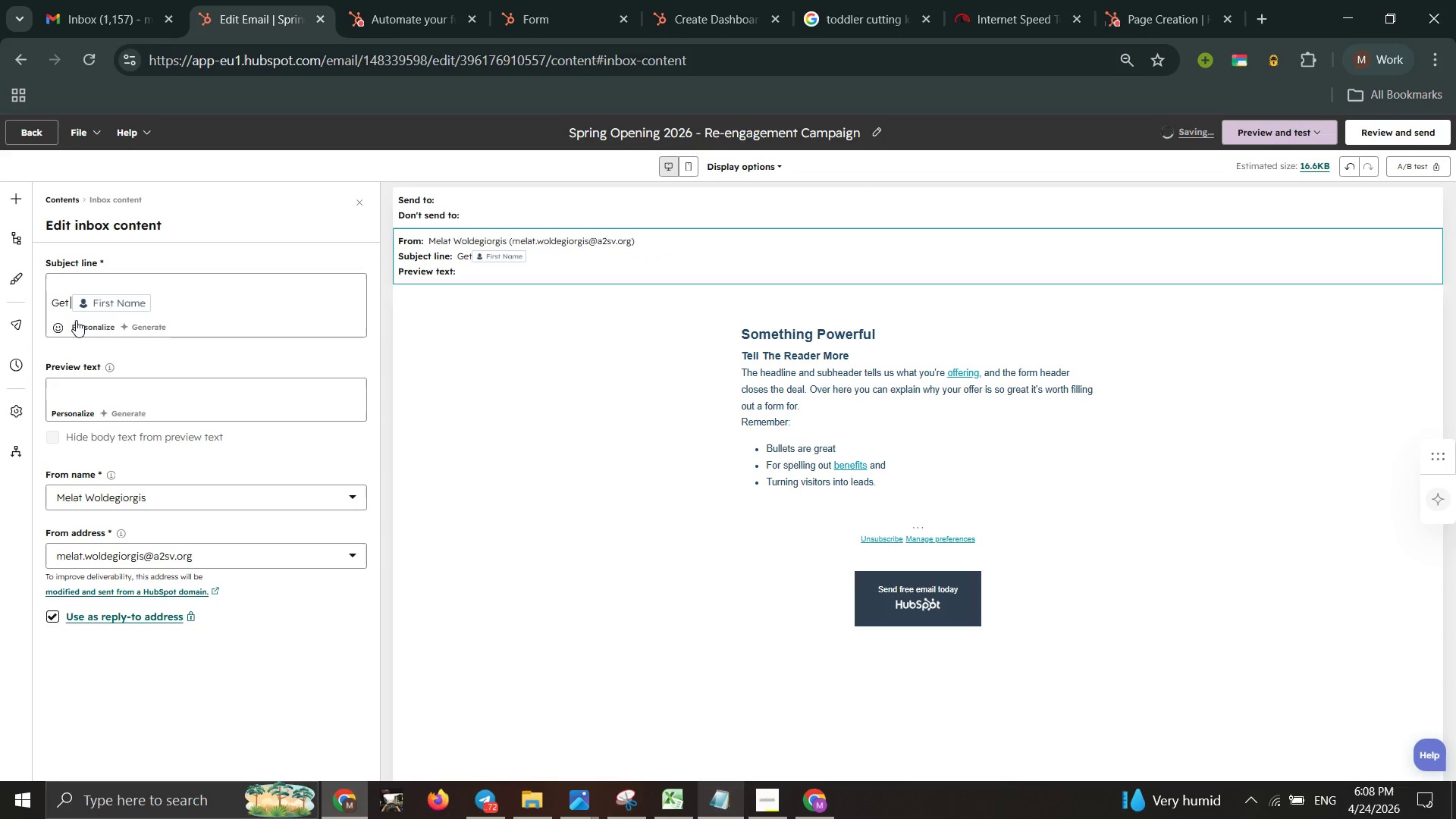 
left_click([76, 320])
 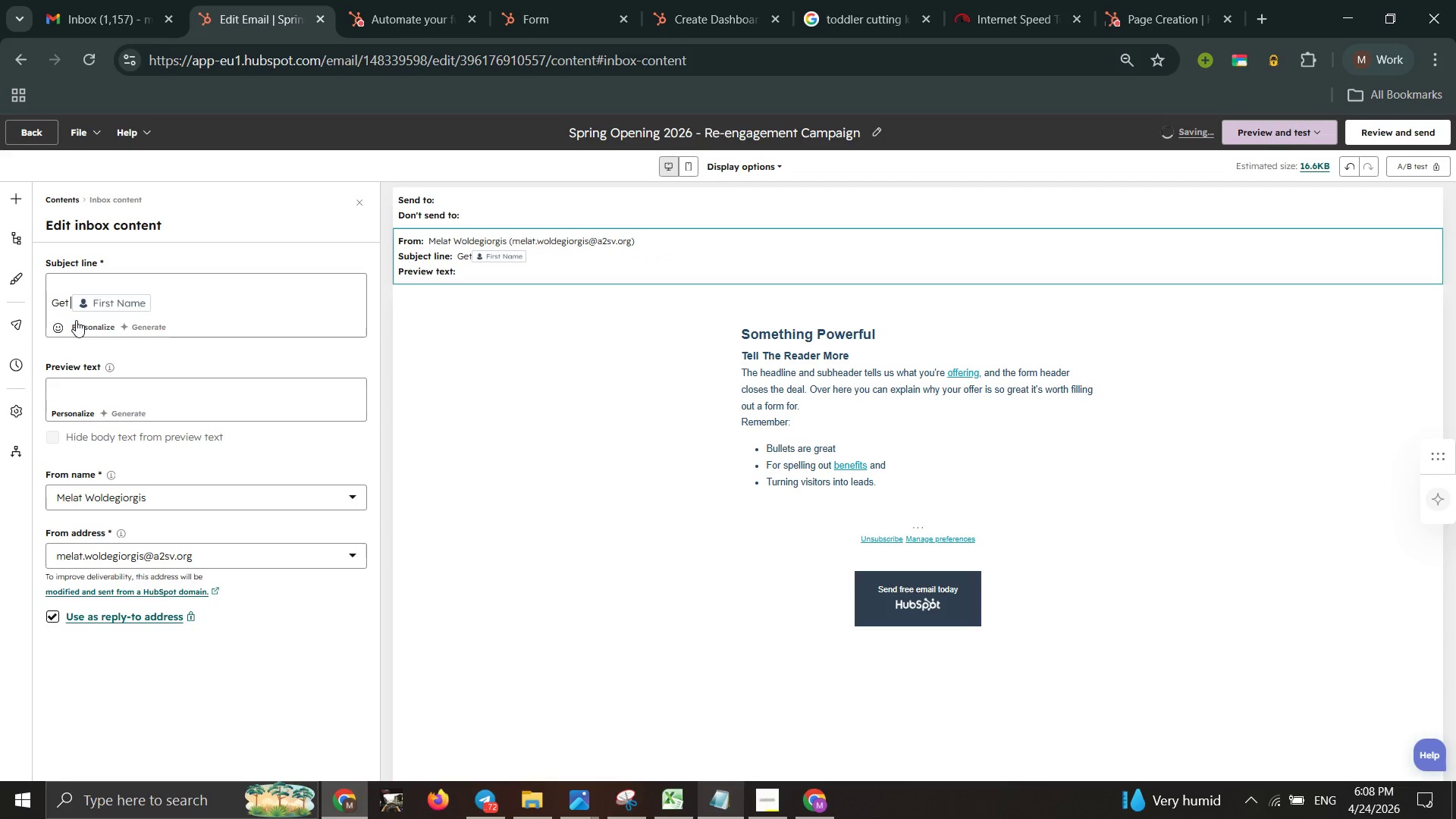 
type(yyo)
 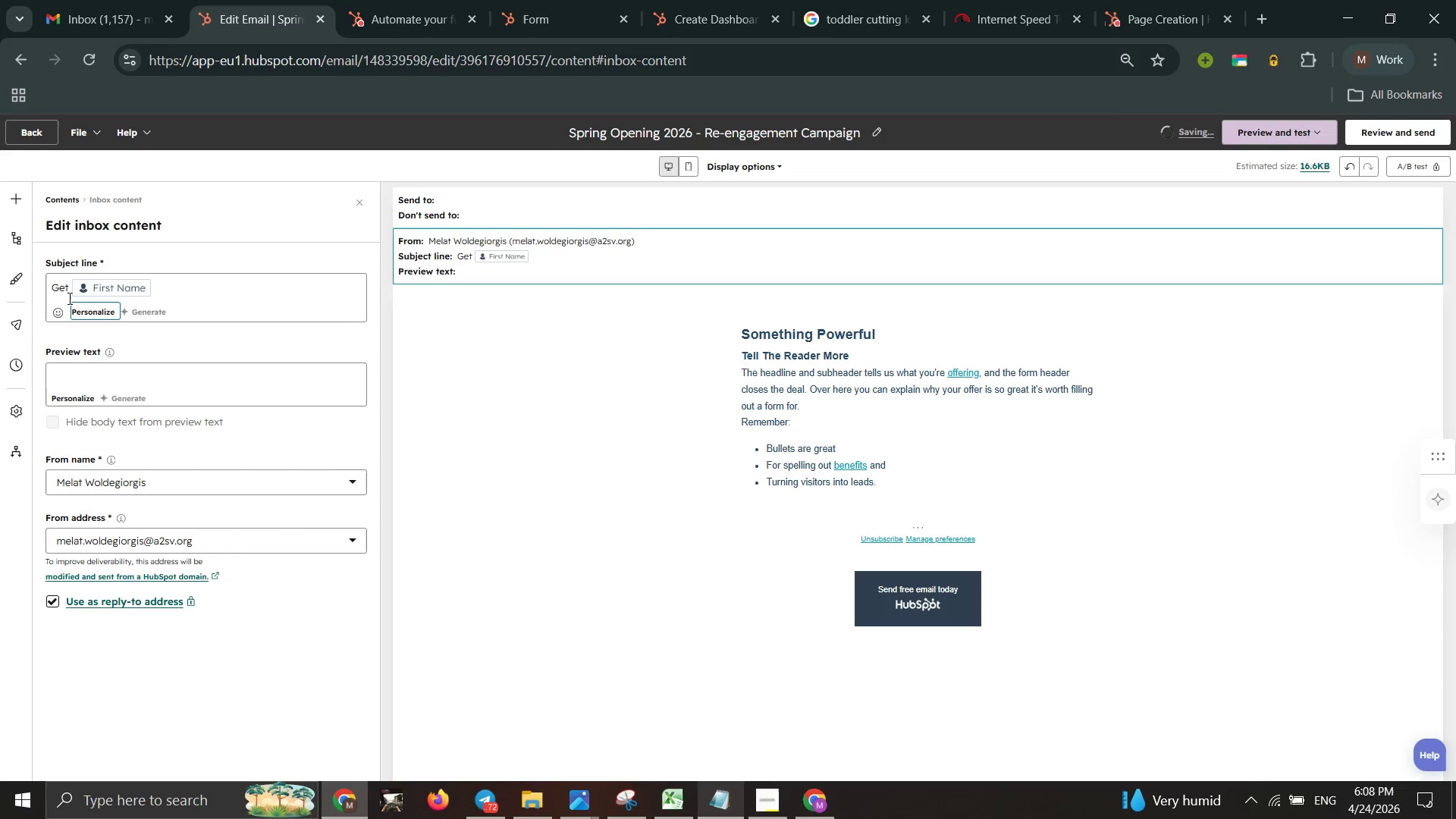 
left_click([64, 284])
 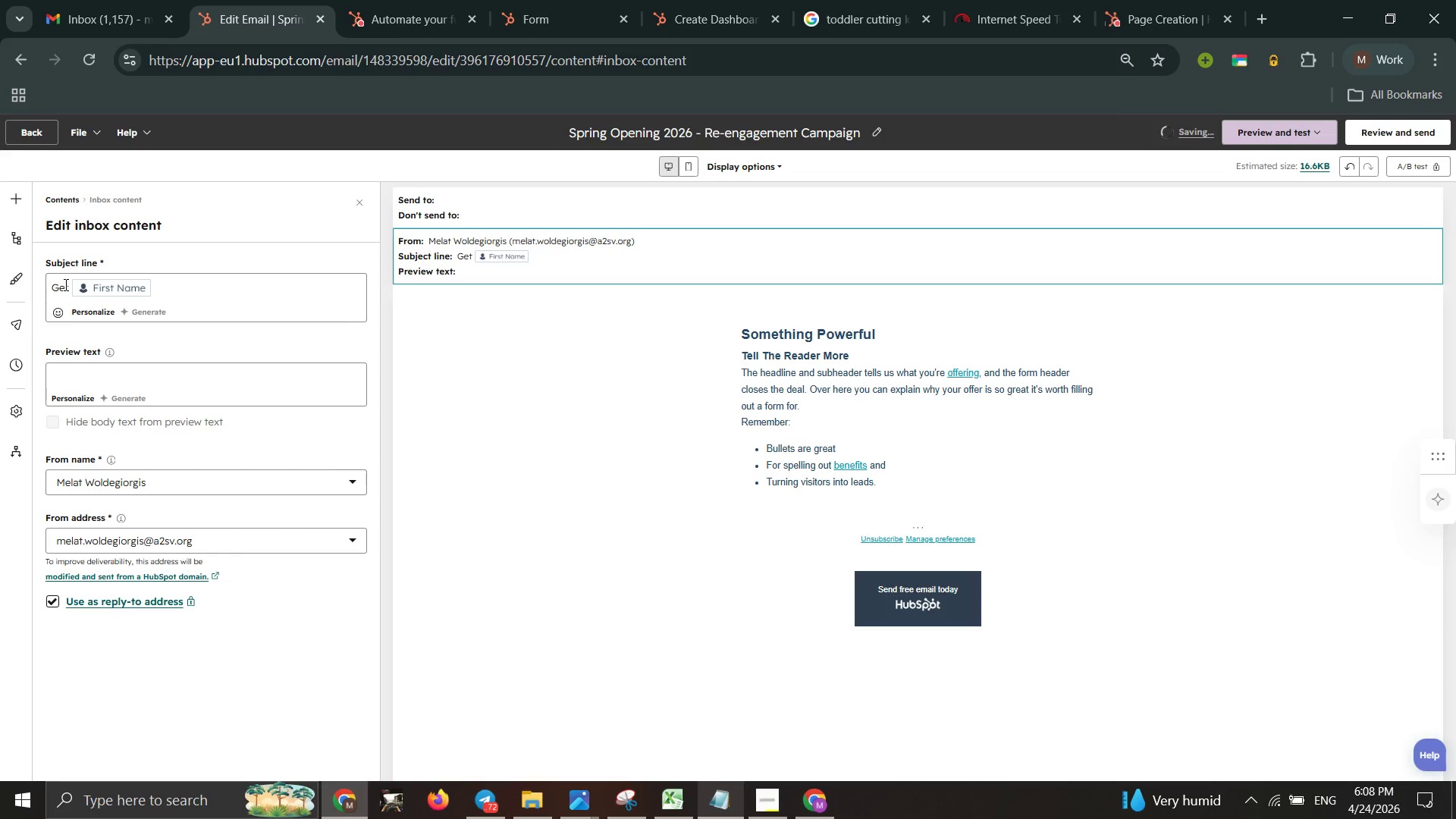 
key(ArrowRight)
 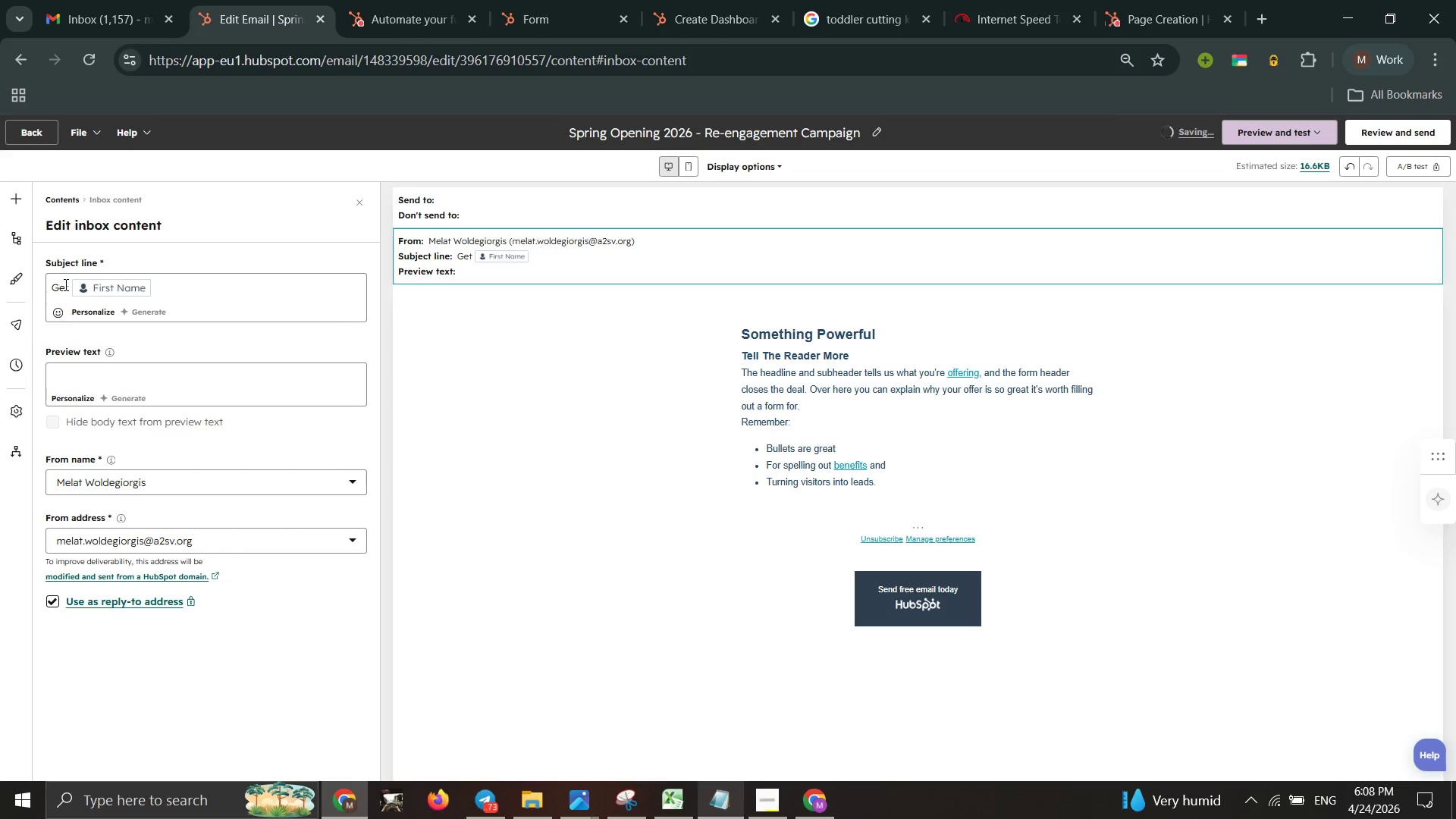 
key(ArrowRight)
 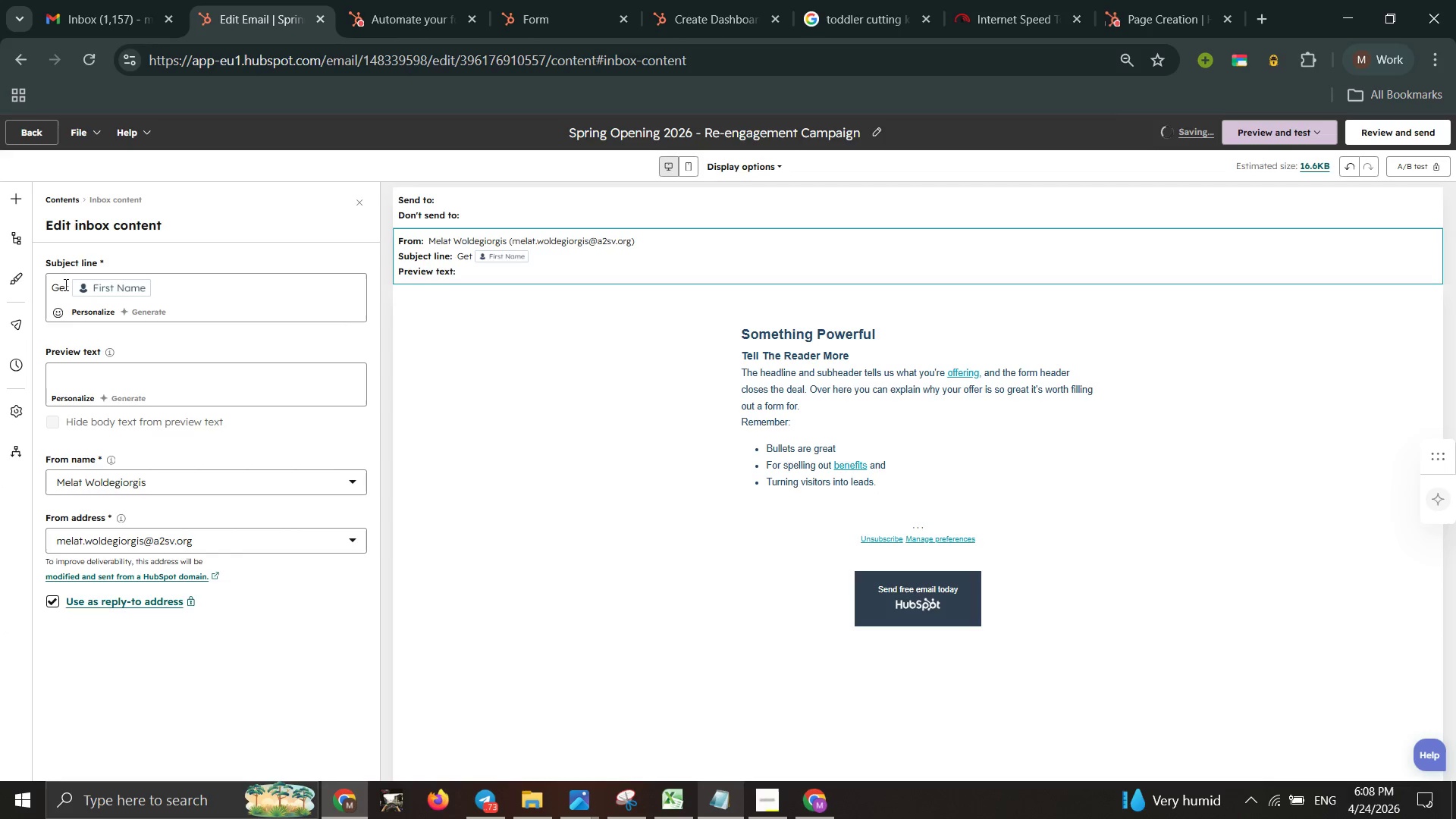 
type(yours)
key(Backspace)
type( pool summer-ready)
 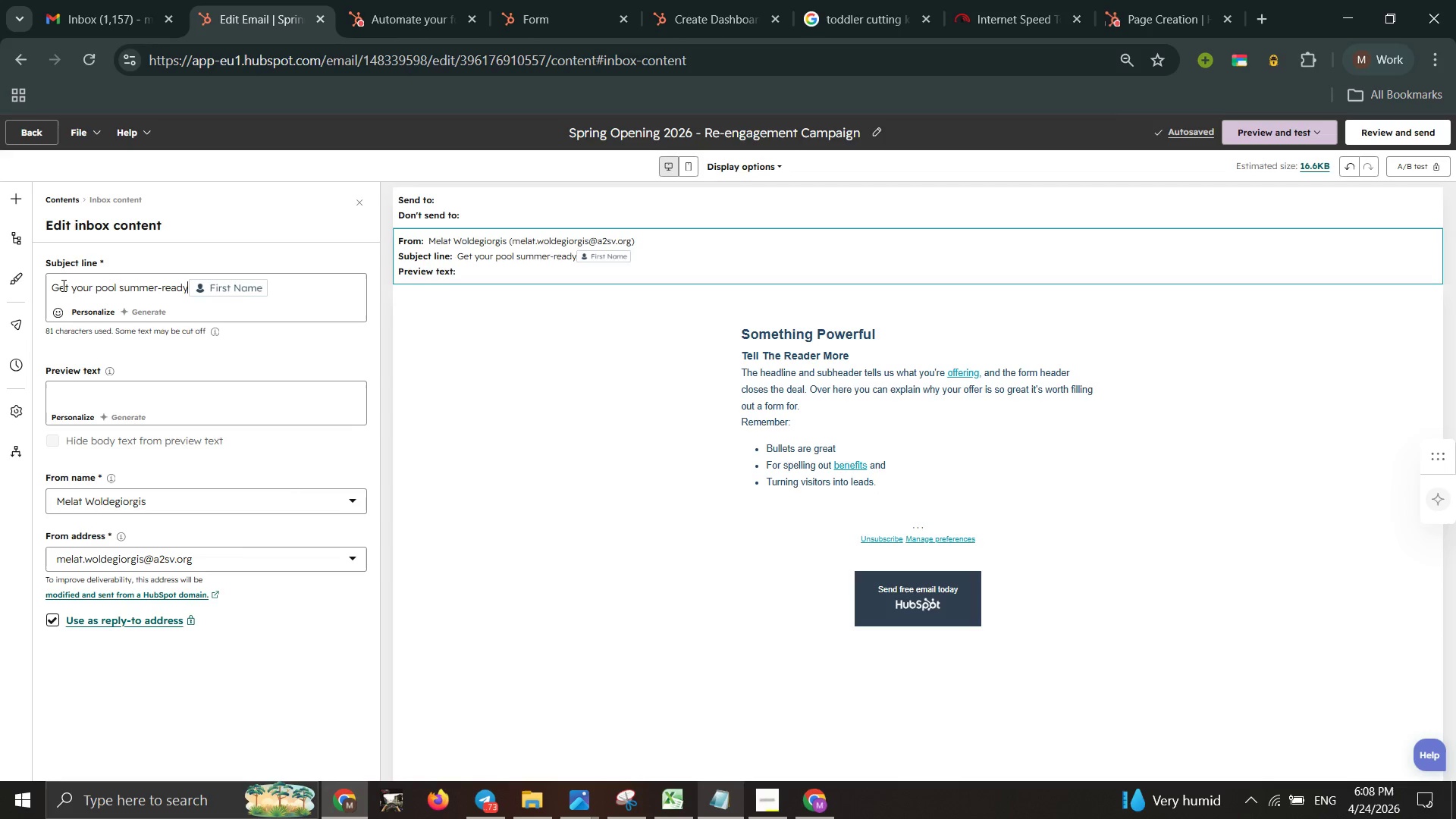 
key(Comma)
 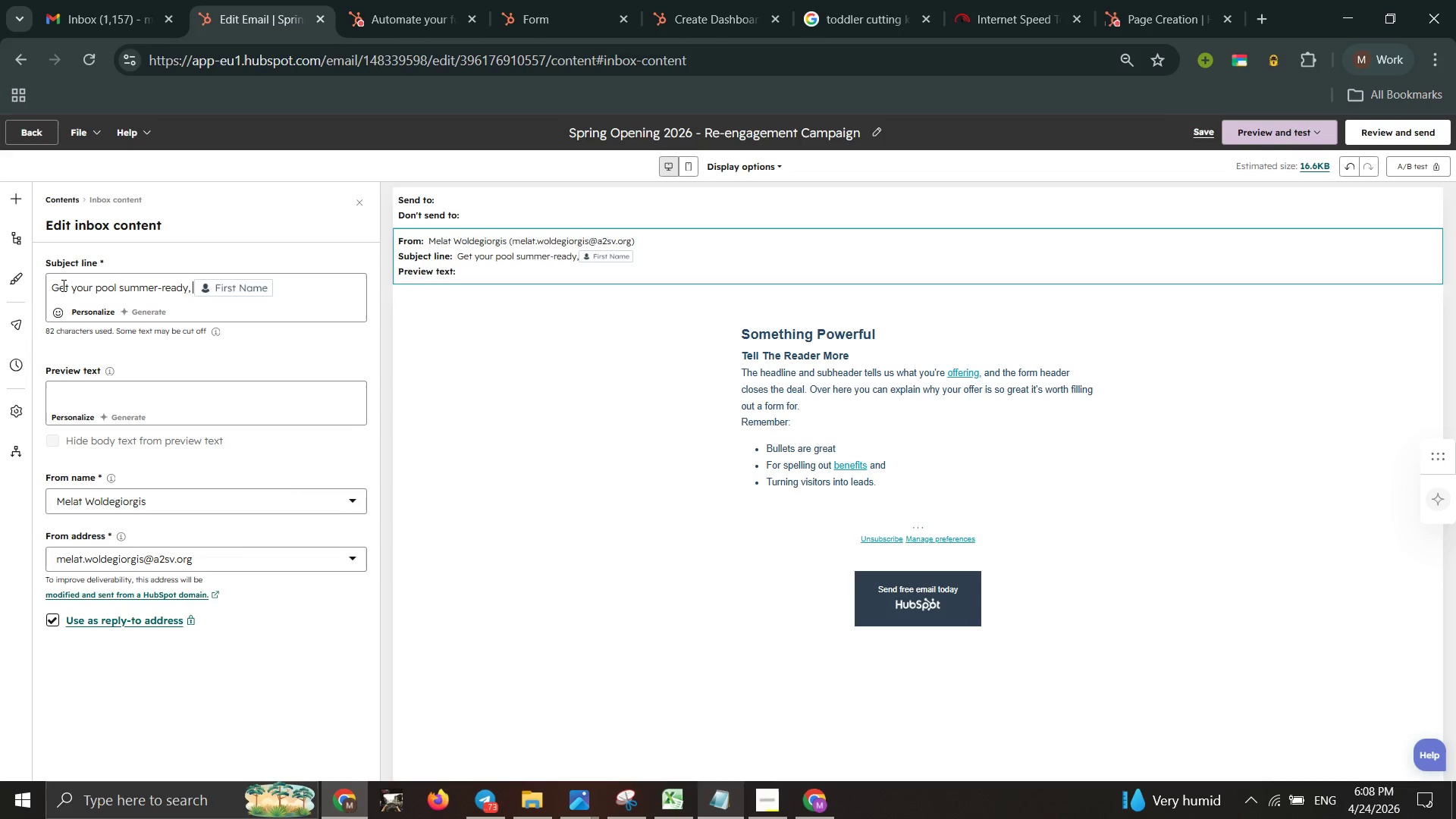 
key(Space)
 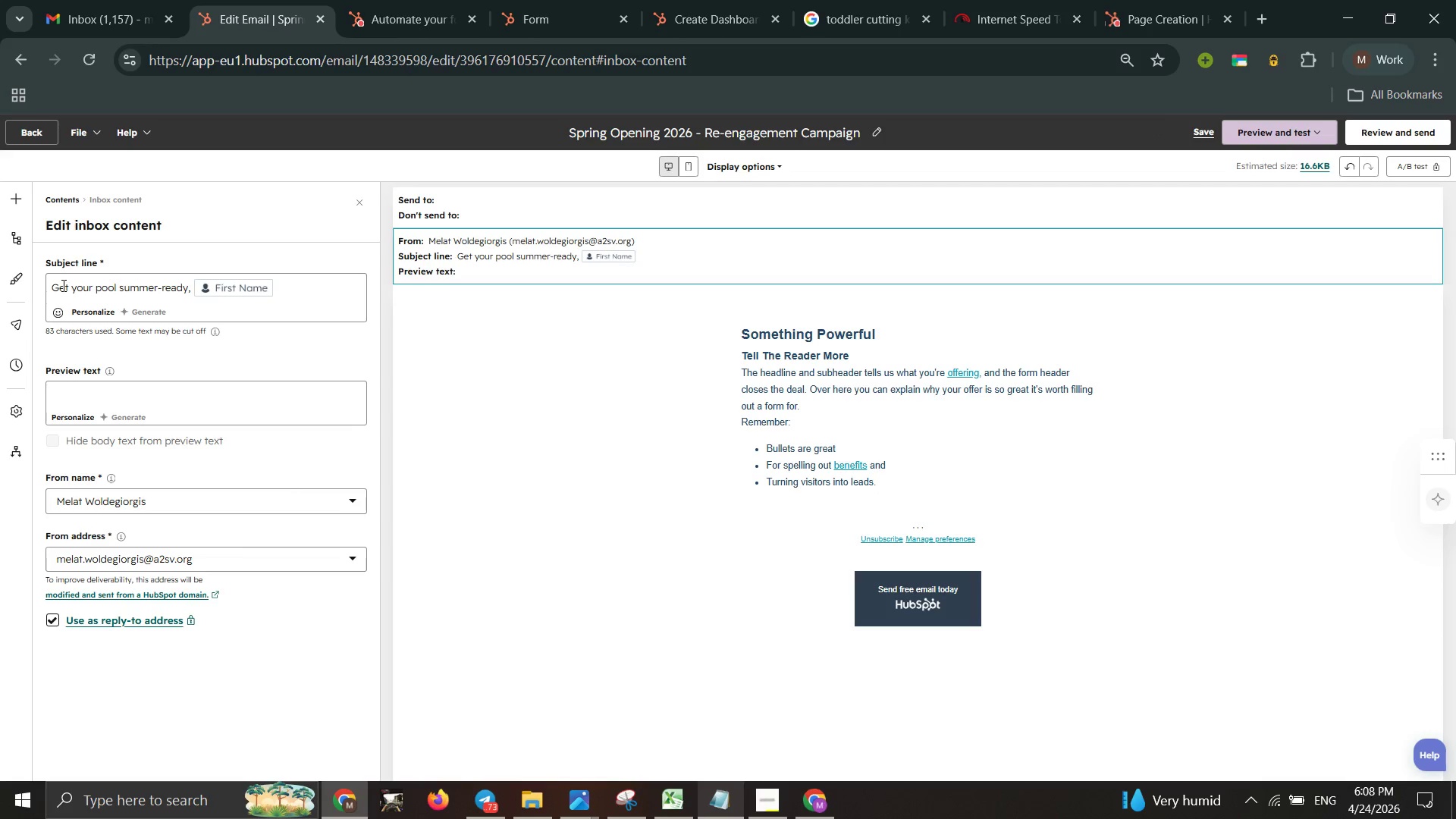 
key(ArrowRight)
 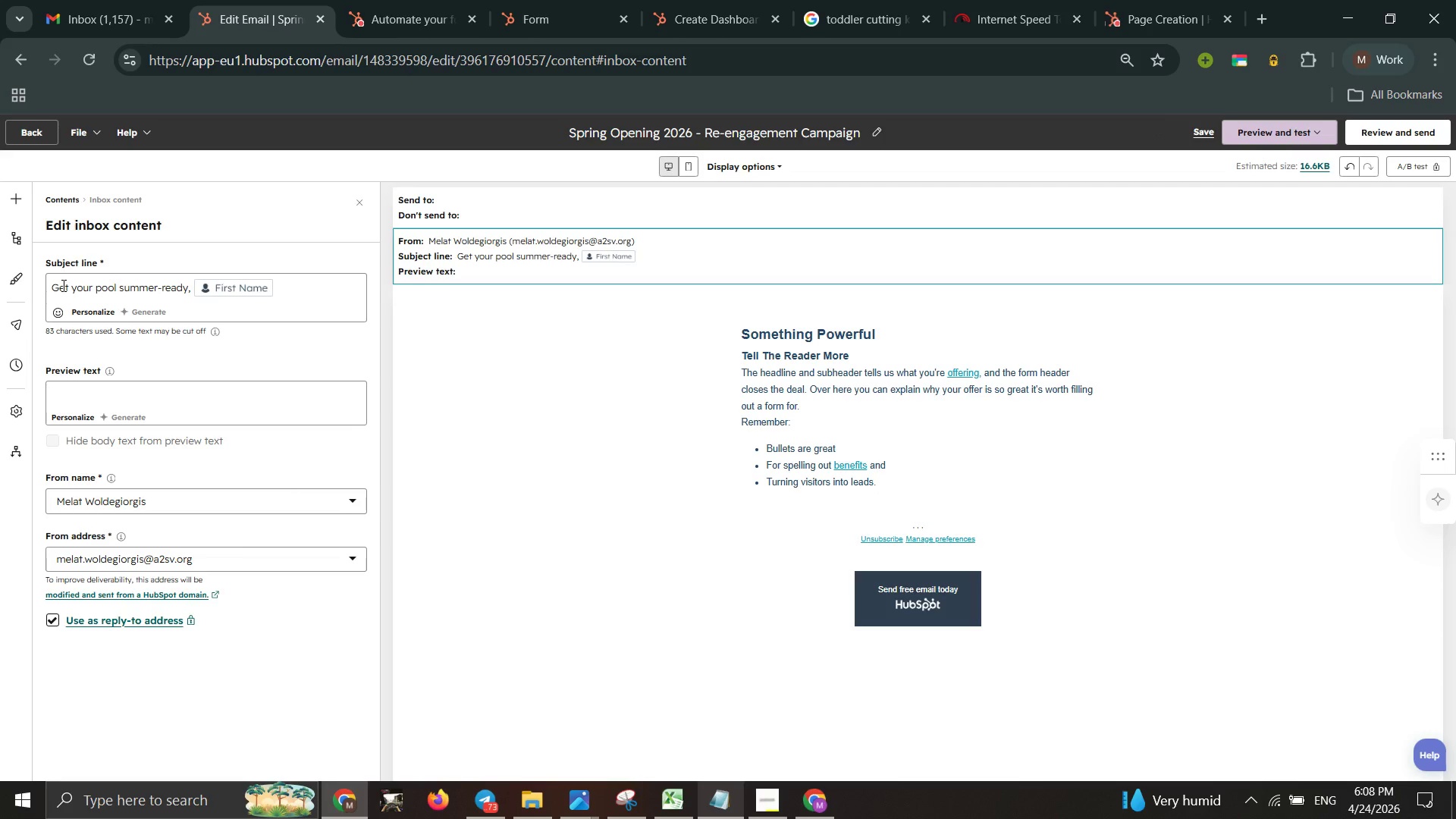 
type( defualt)
 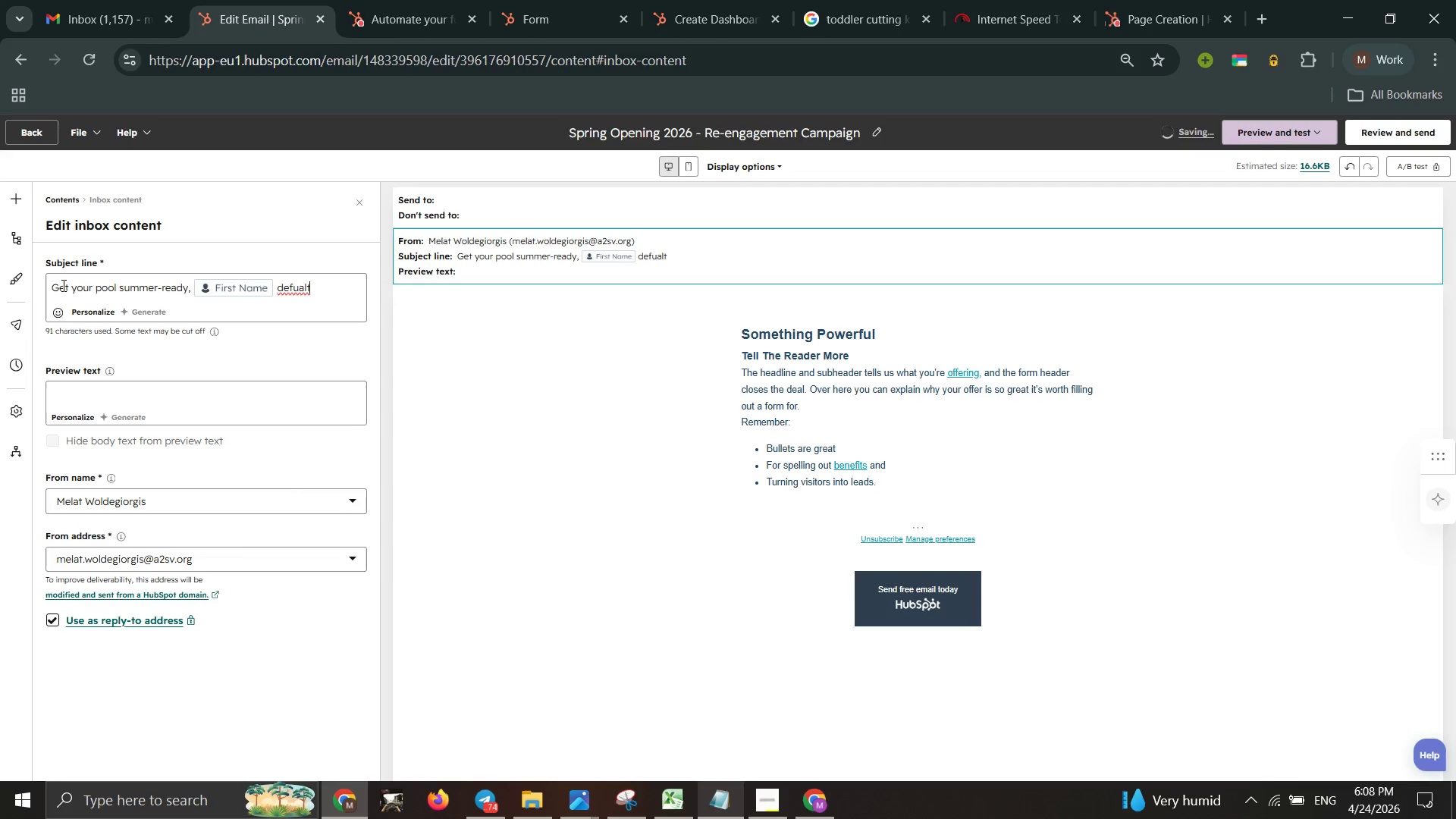 
wait(8.24)
 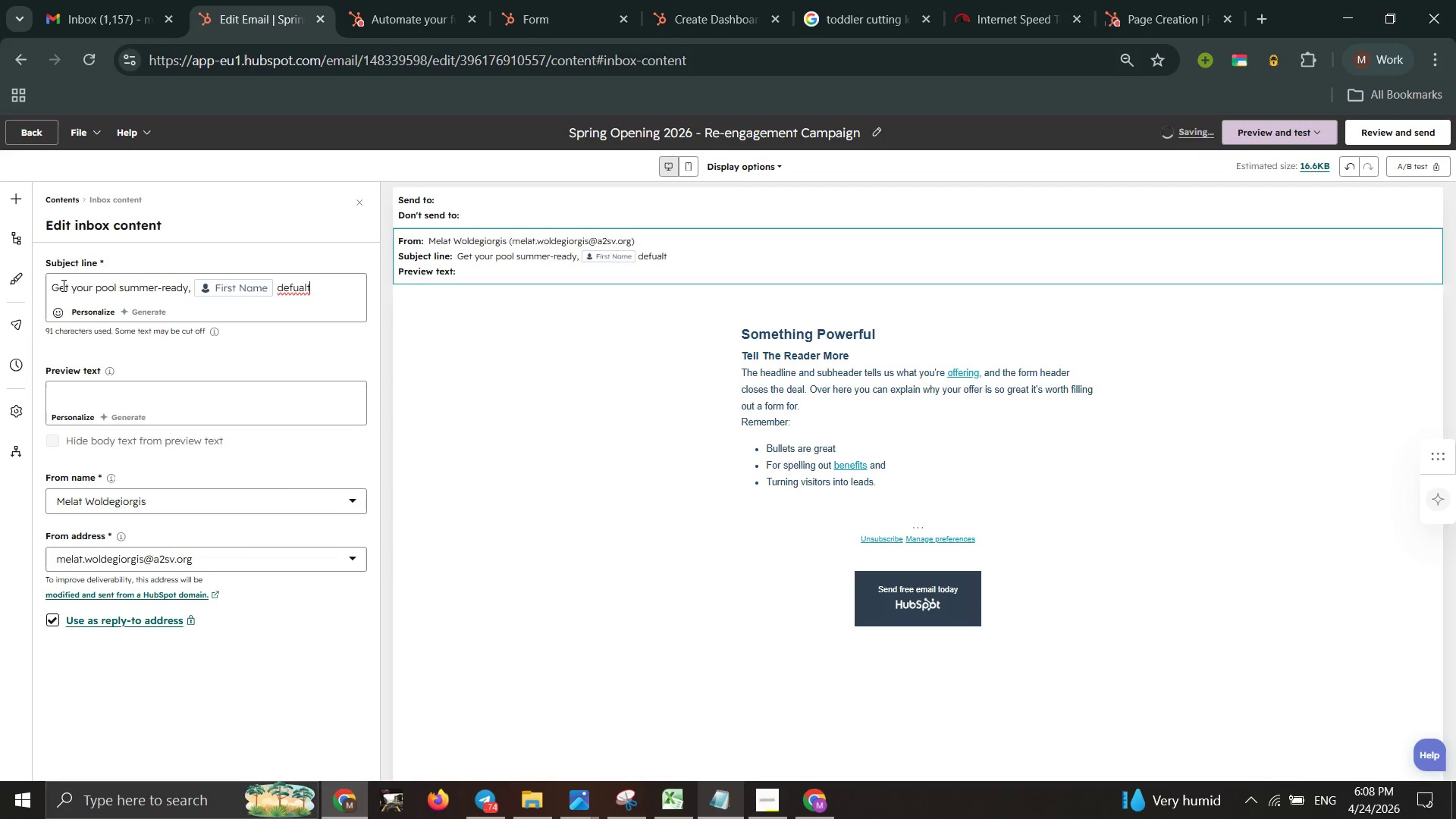 
key(Backspace)
 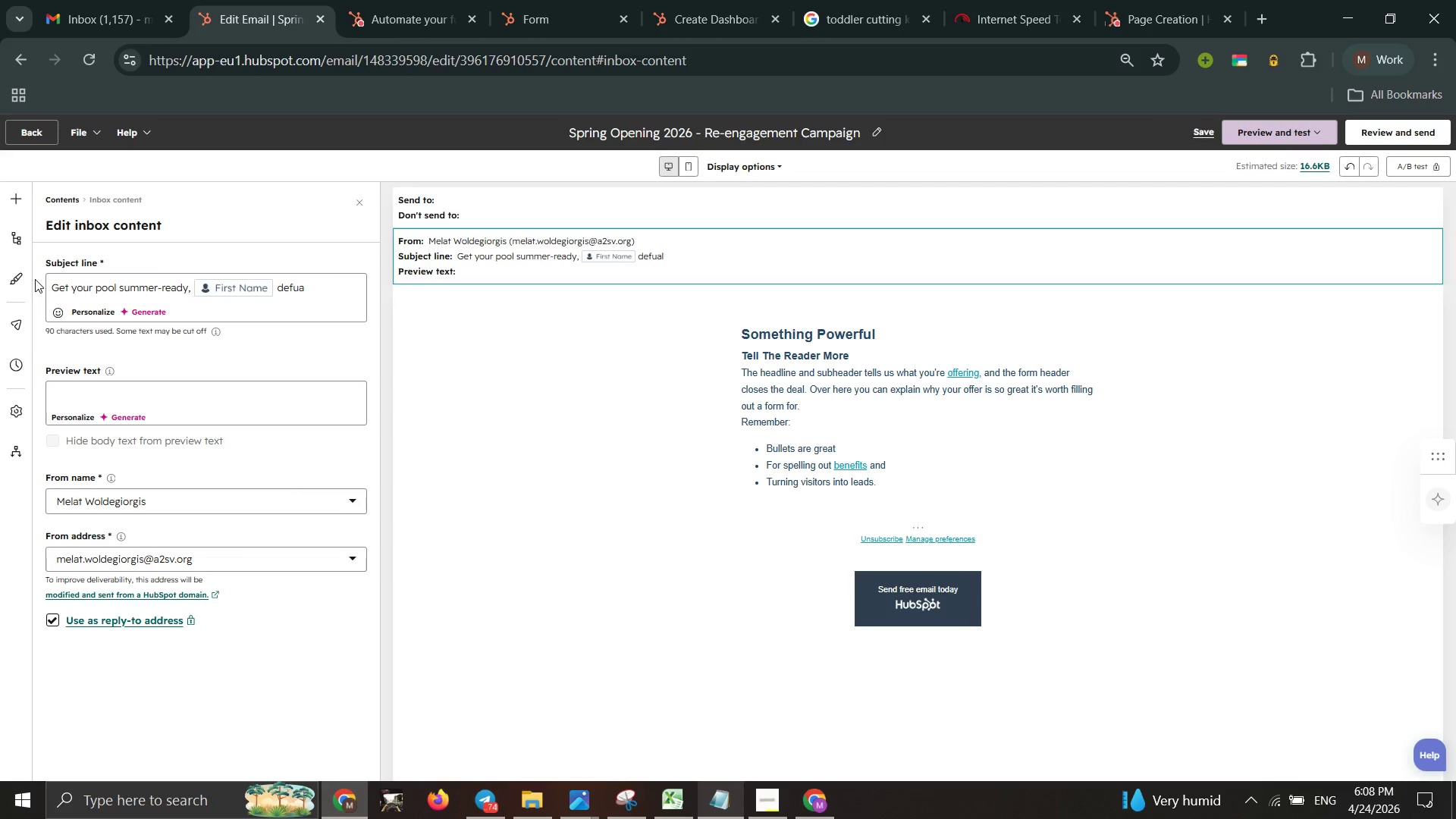 
key(Backspace)
 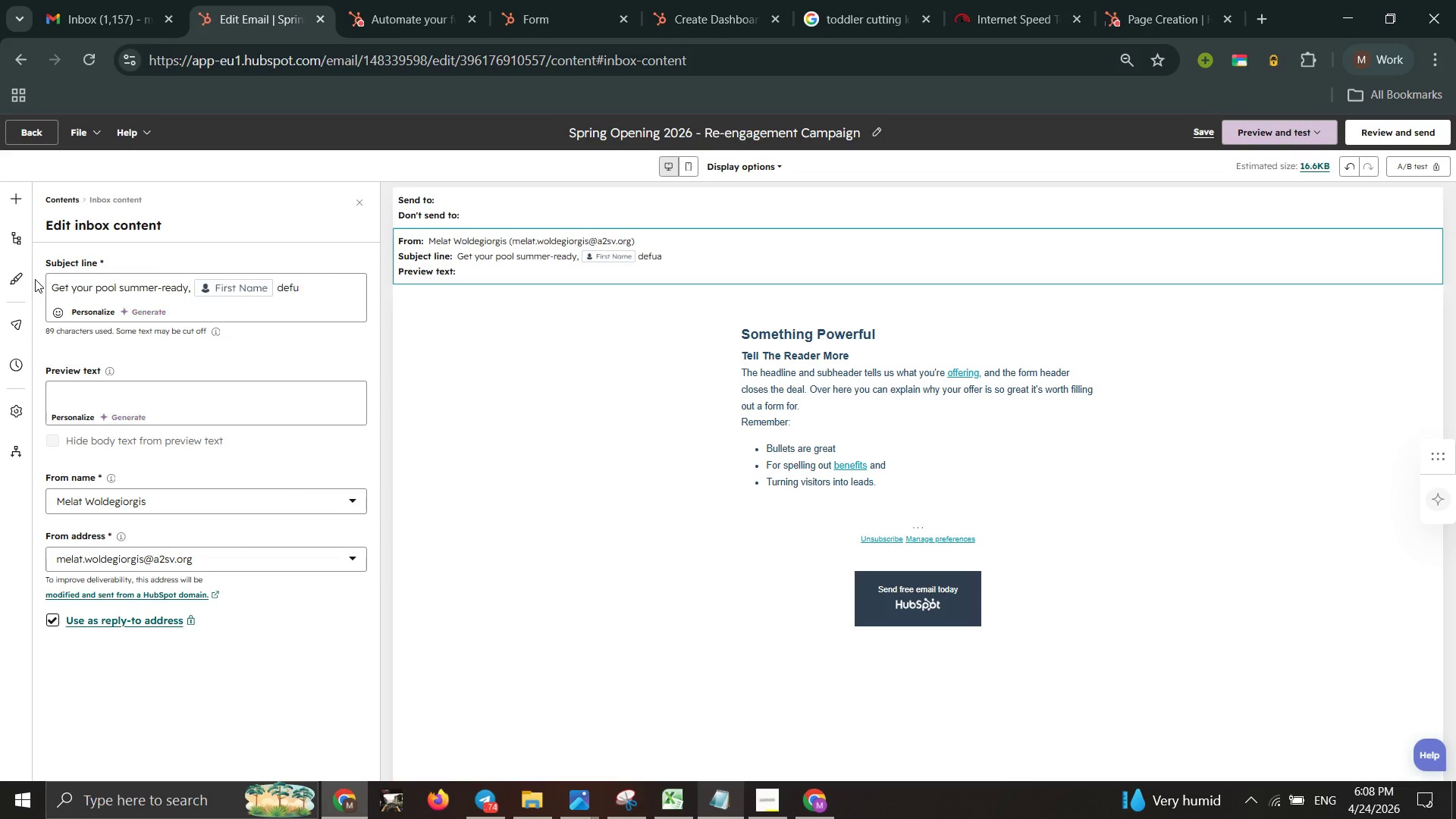 
key(Backspace)
 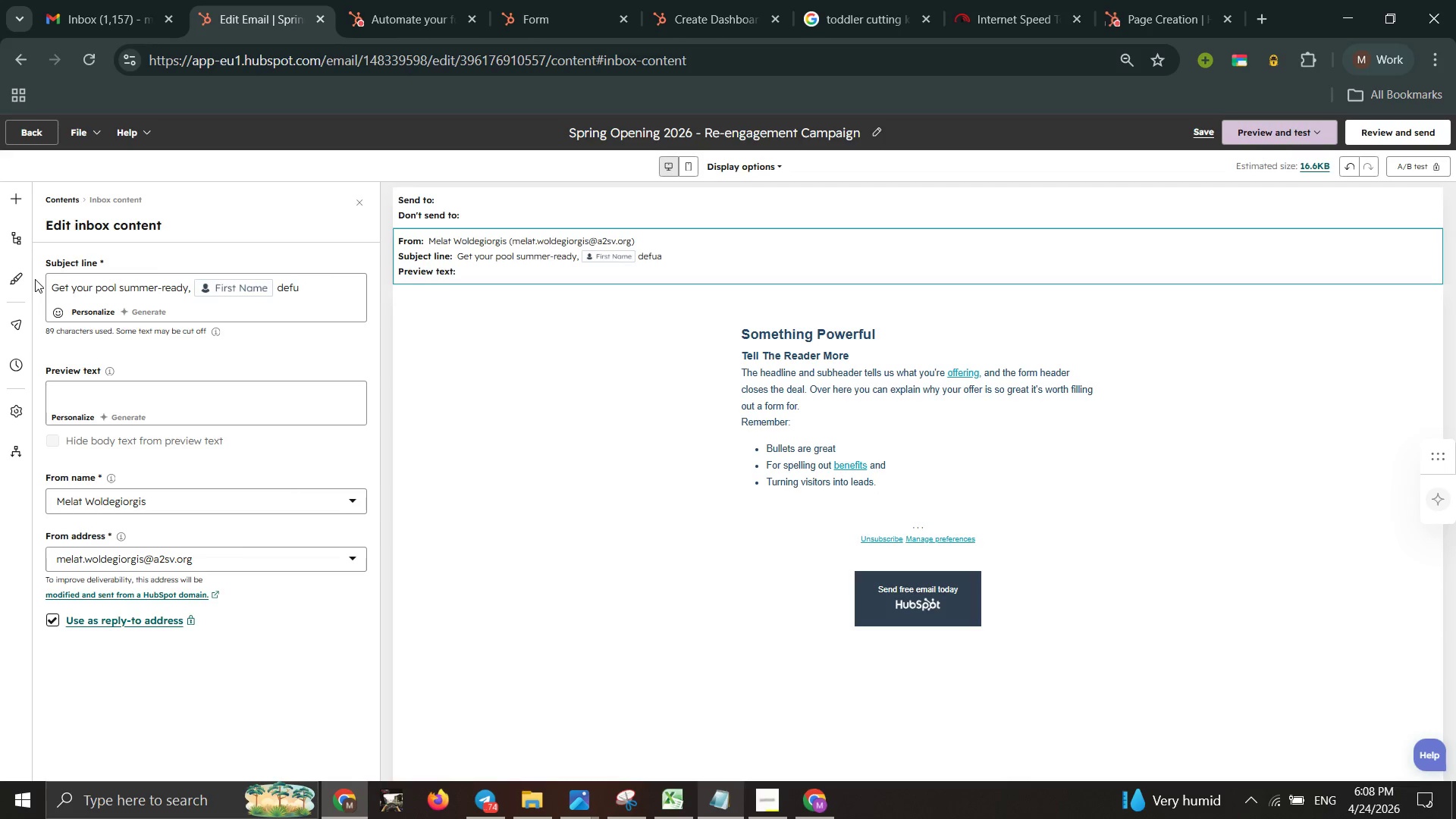 
key(Backspace)
 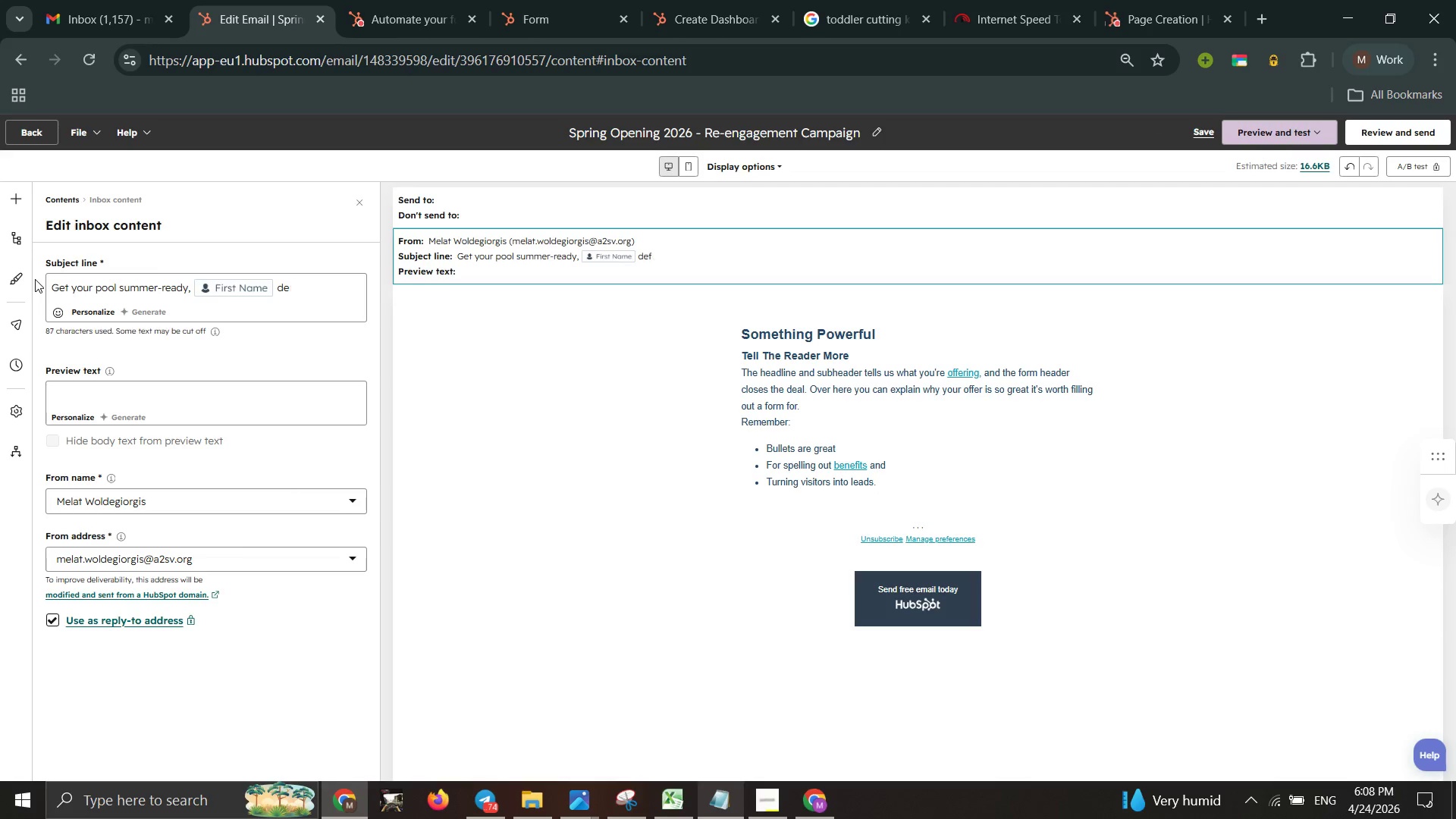 
key(Backspace)
 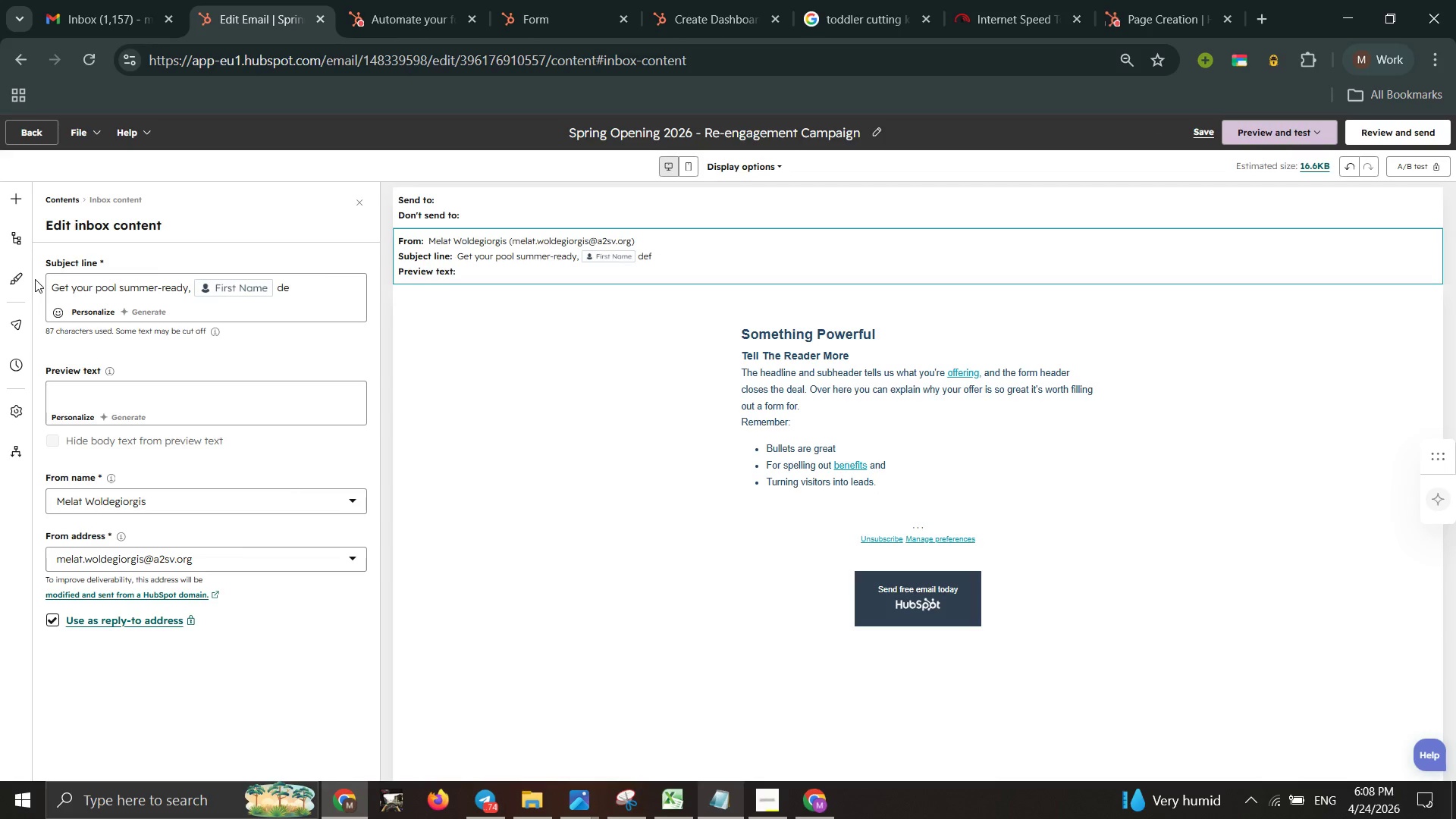 
key(Backspace)
 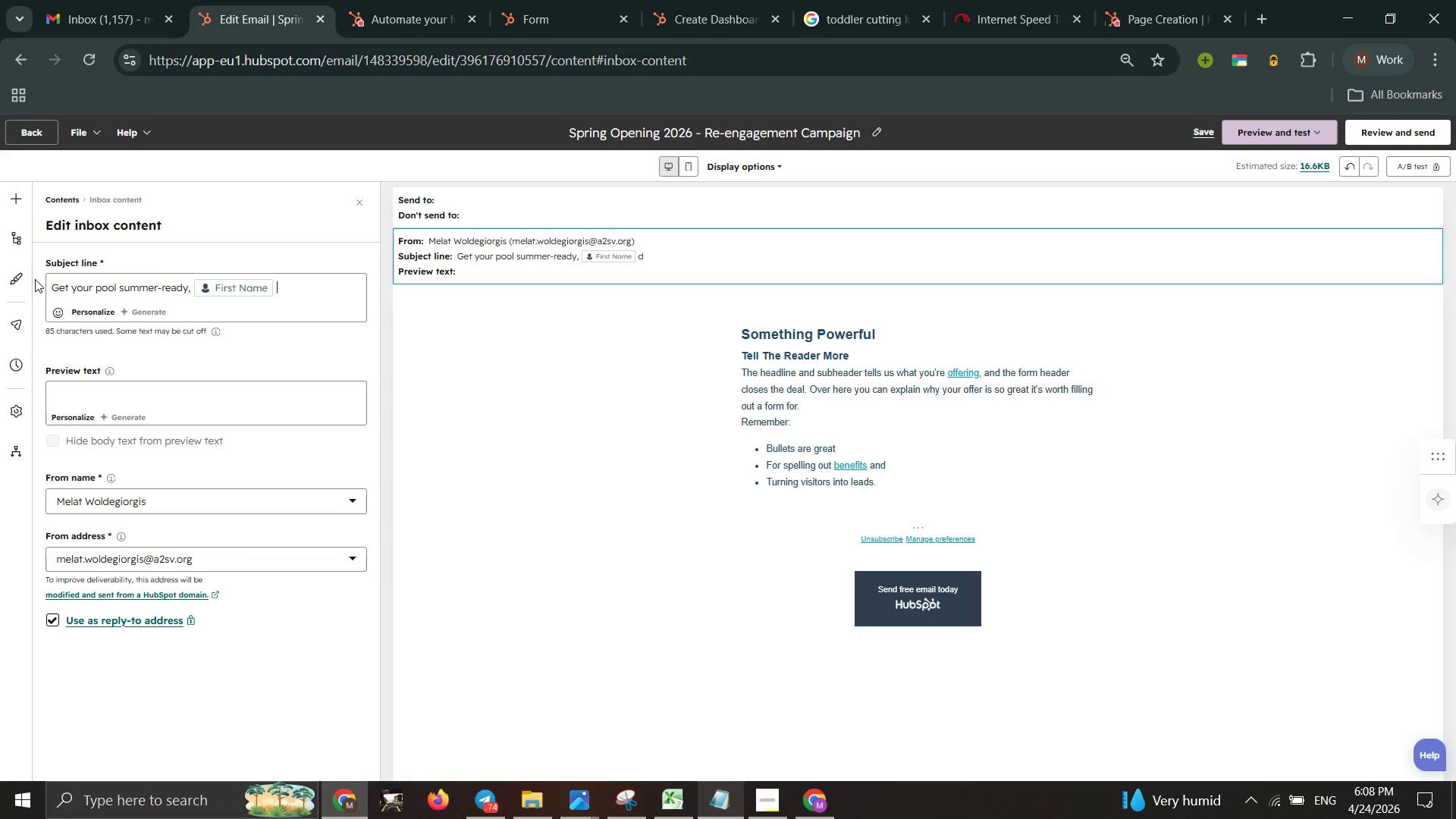 
key(Backspace)
 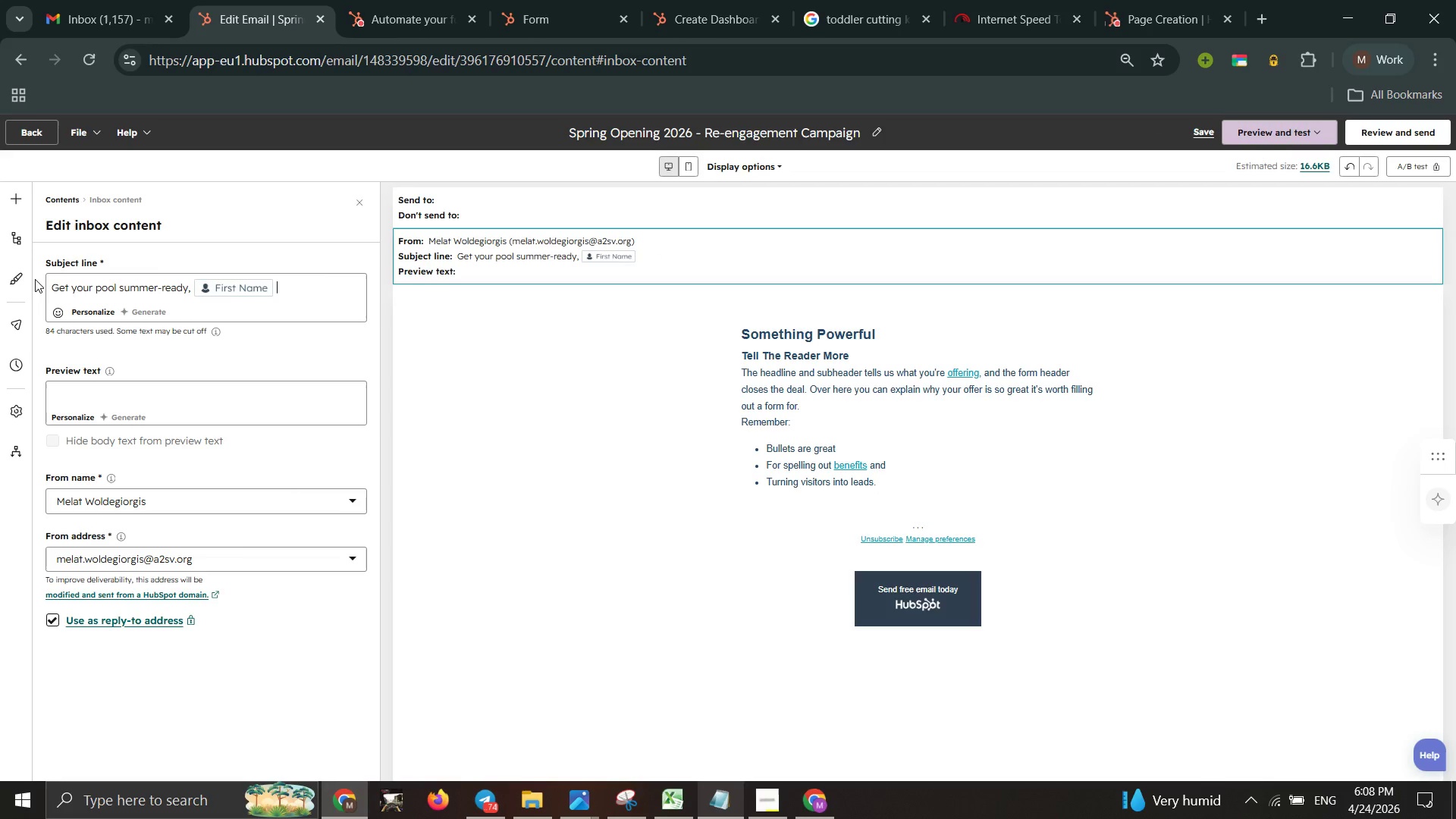 
key(Backspace)
 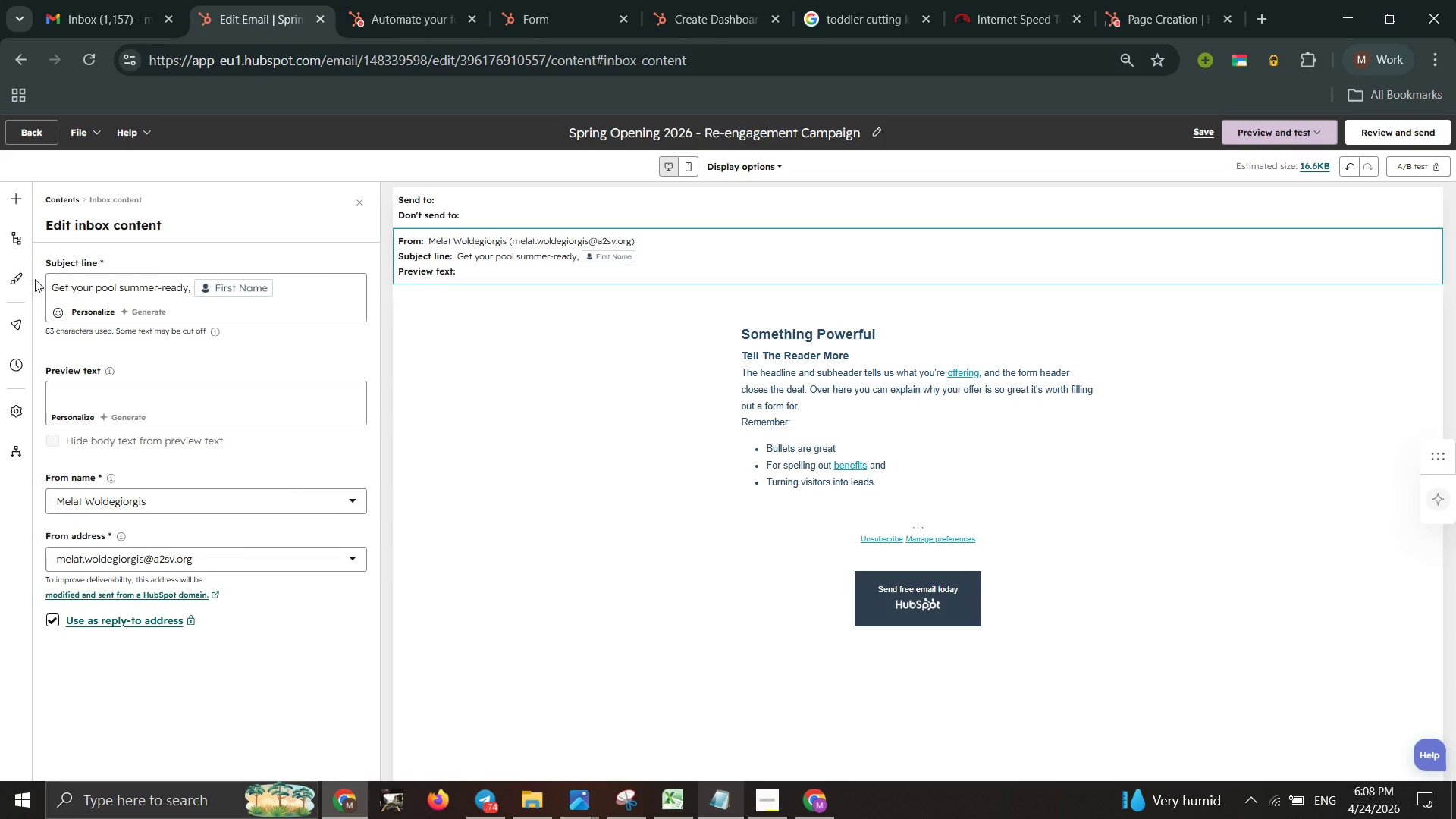 
key(Period)
 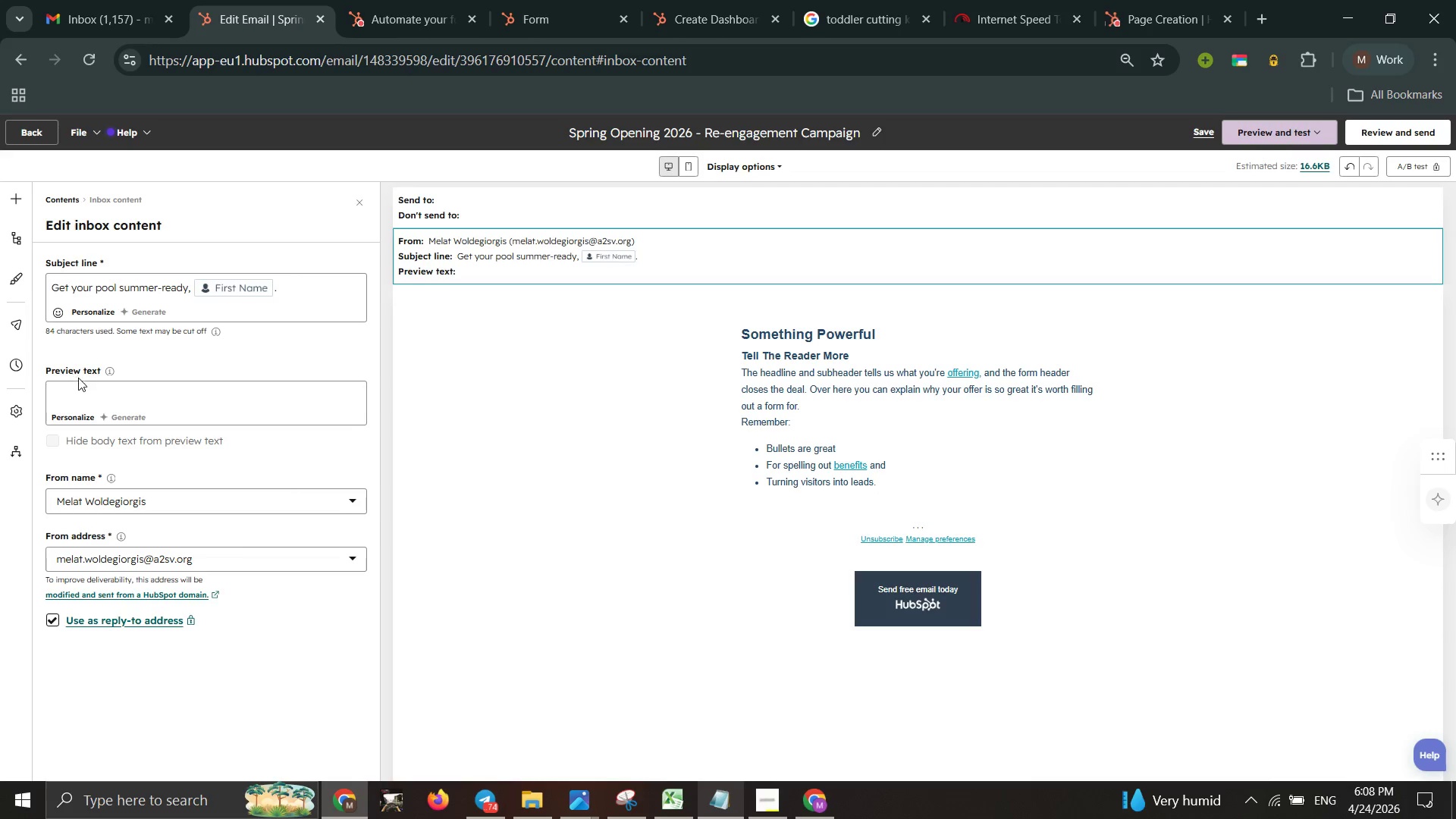 
left_click([80, 388])
 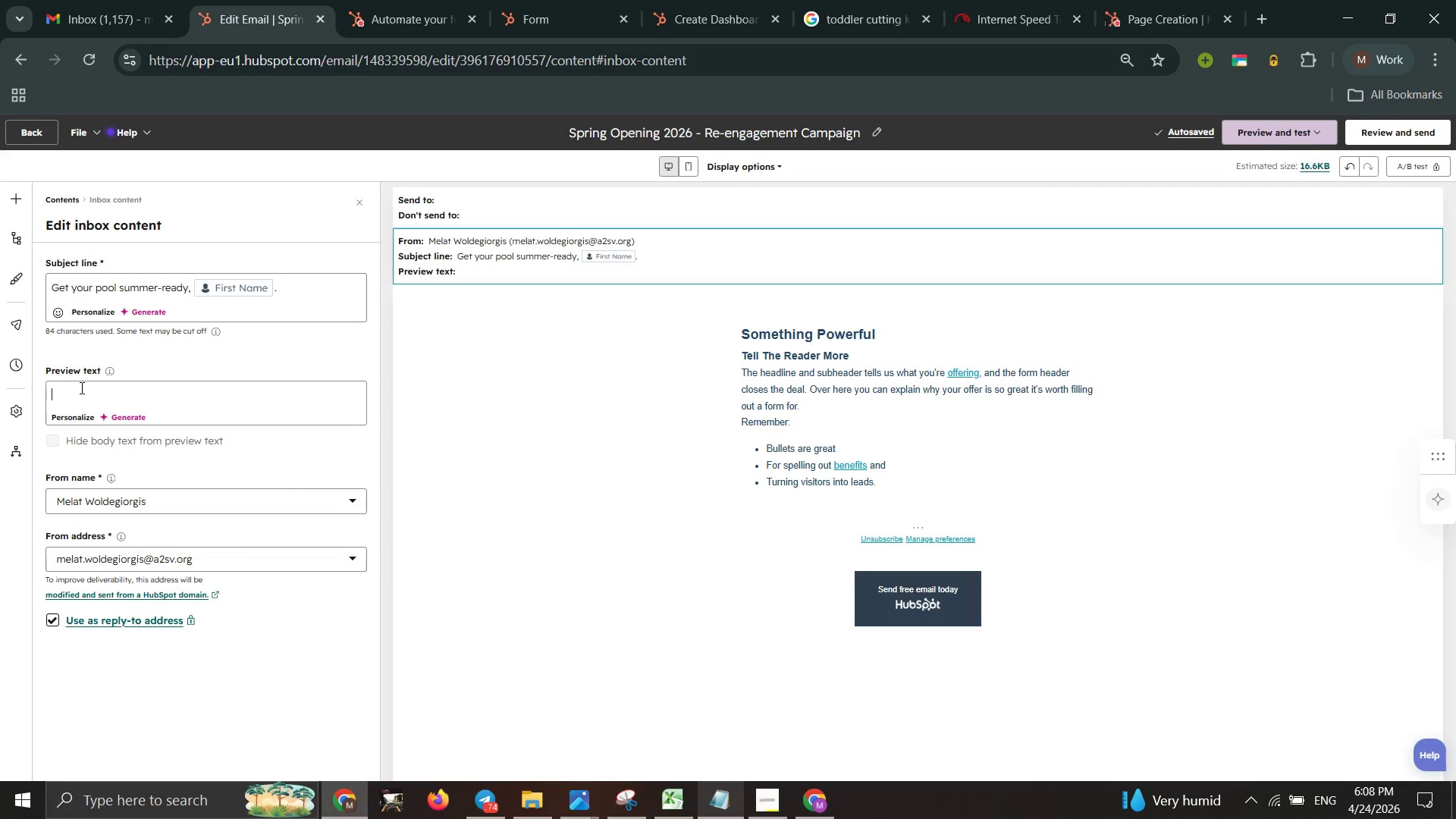 
type(Beat the rush!)
 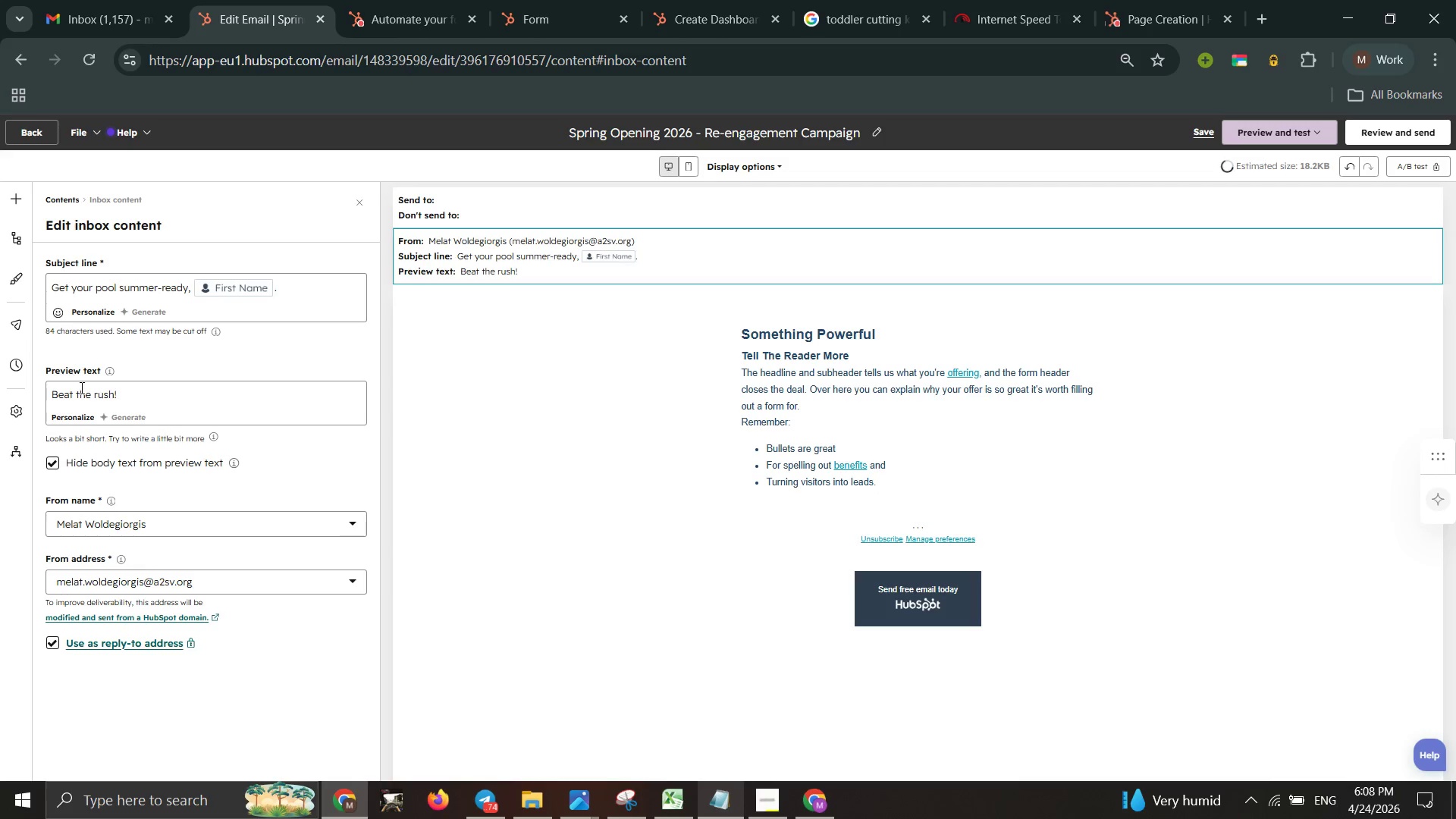 
type( Book your BlueHorizon Spring Opening and see our 3 tips for a crystal-clear pool)
 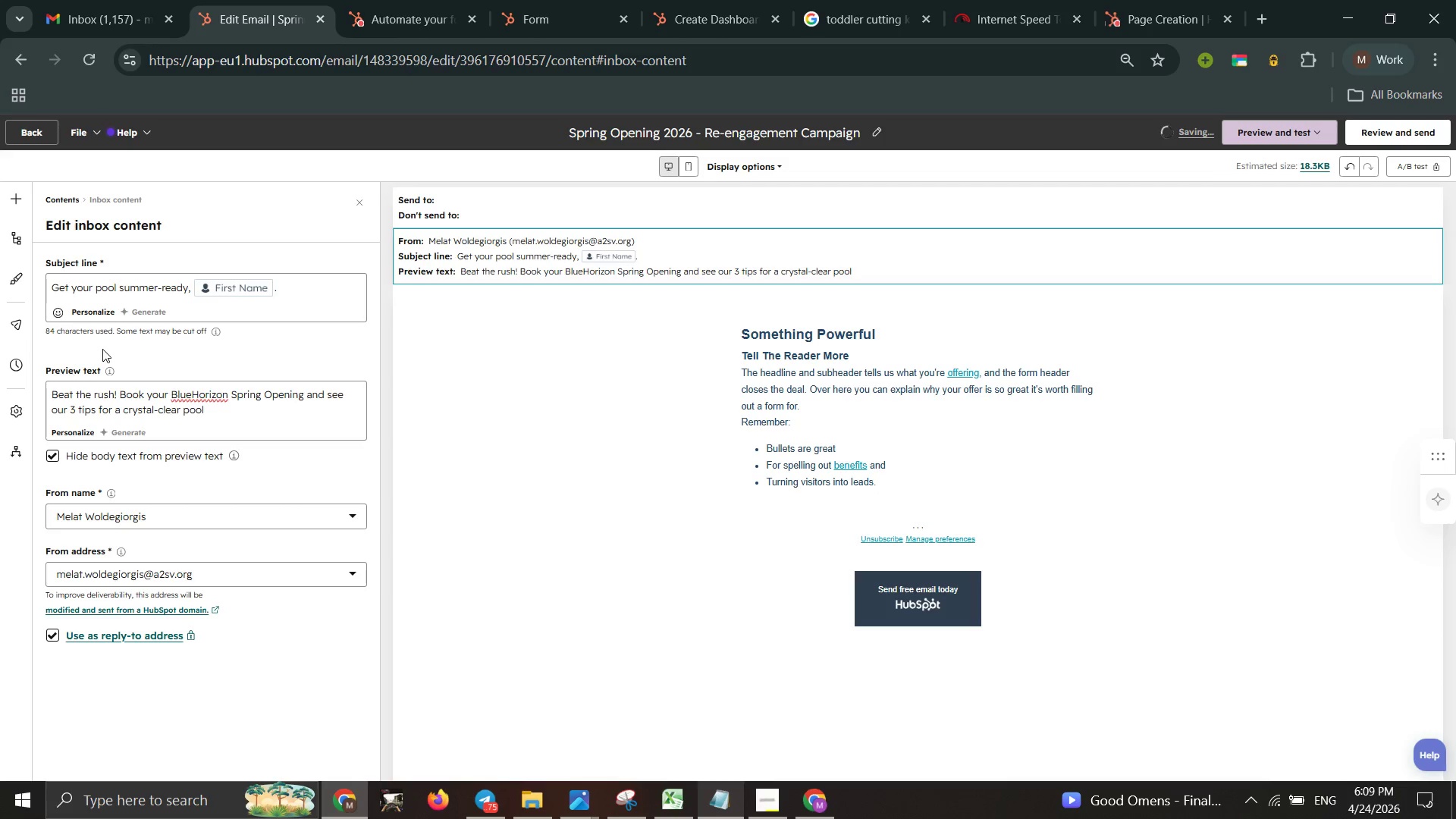 
wait(9.14)
 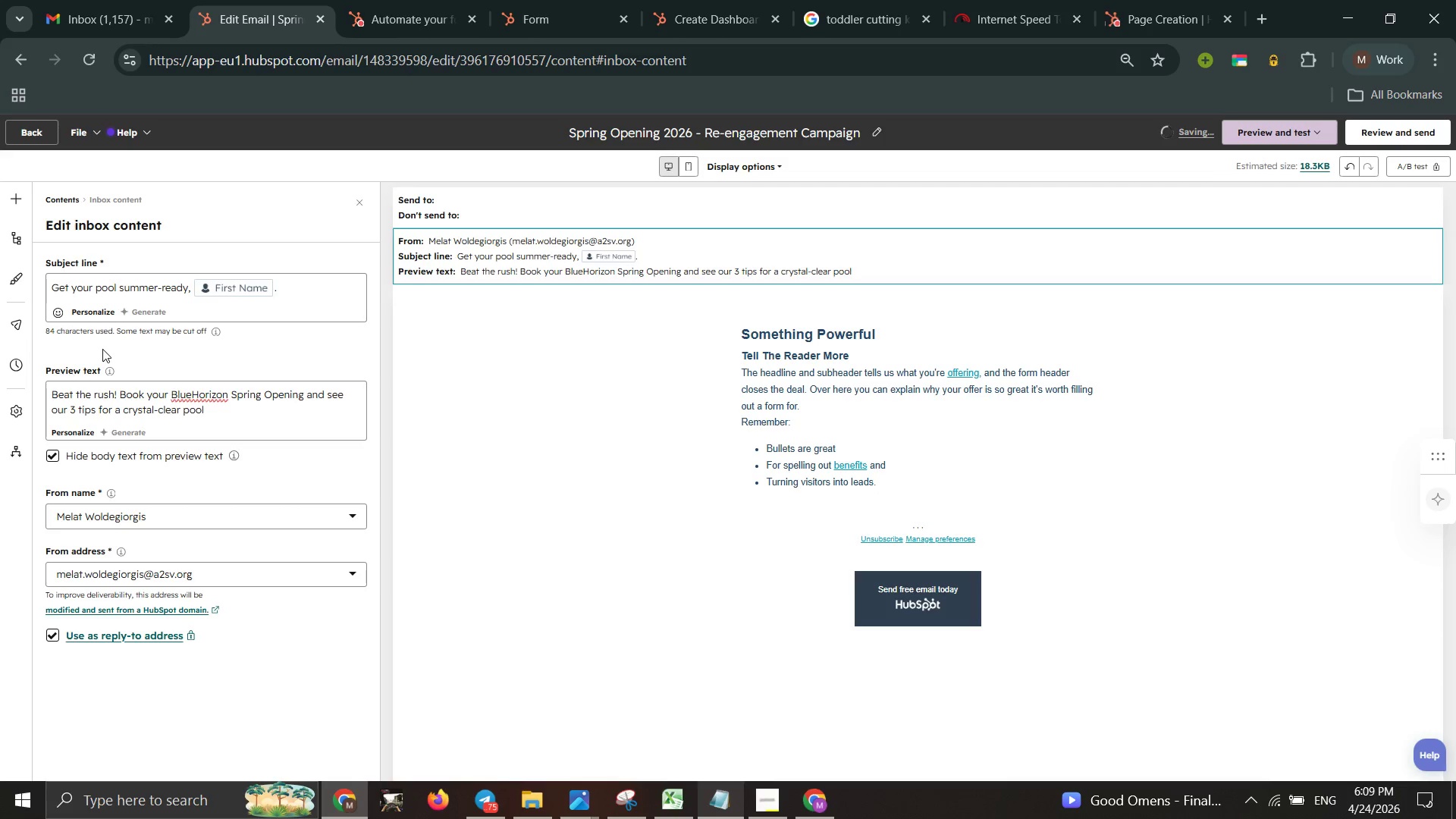 
left_click([168, 513])
 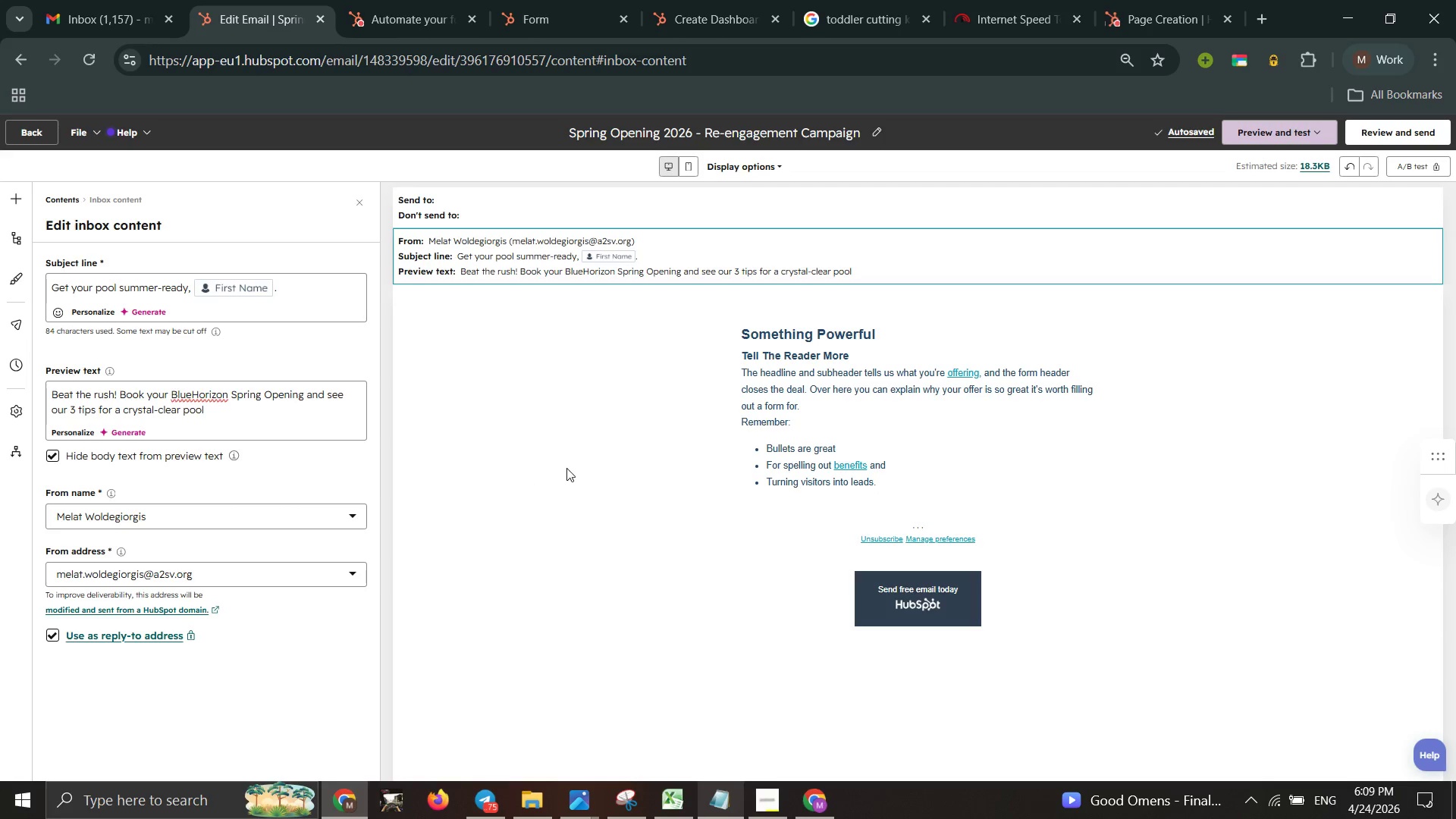 
left_click([567, 468])
 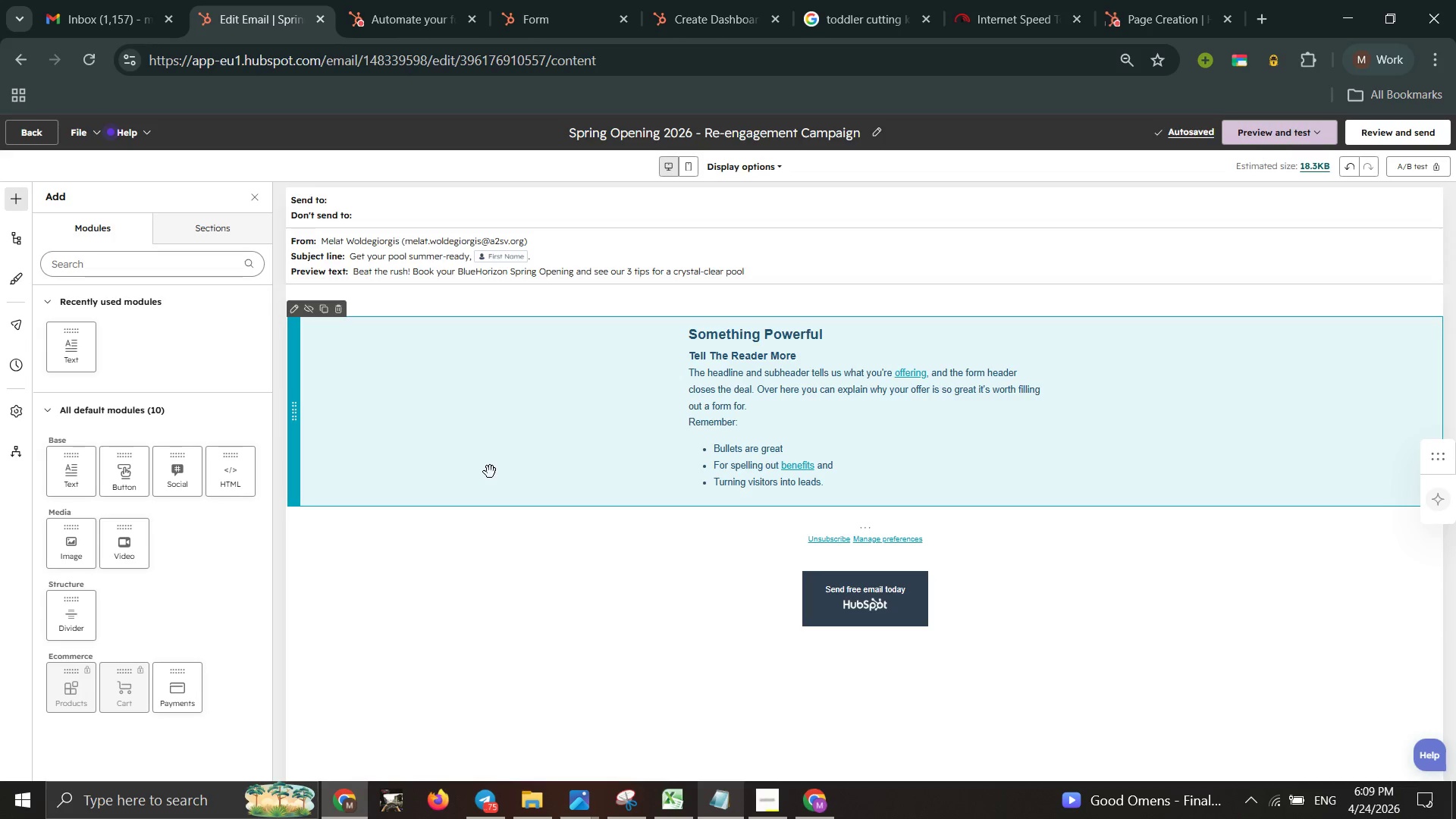 
wait(17.98)
 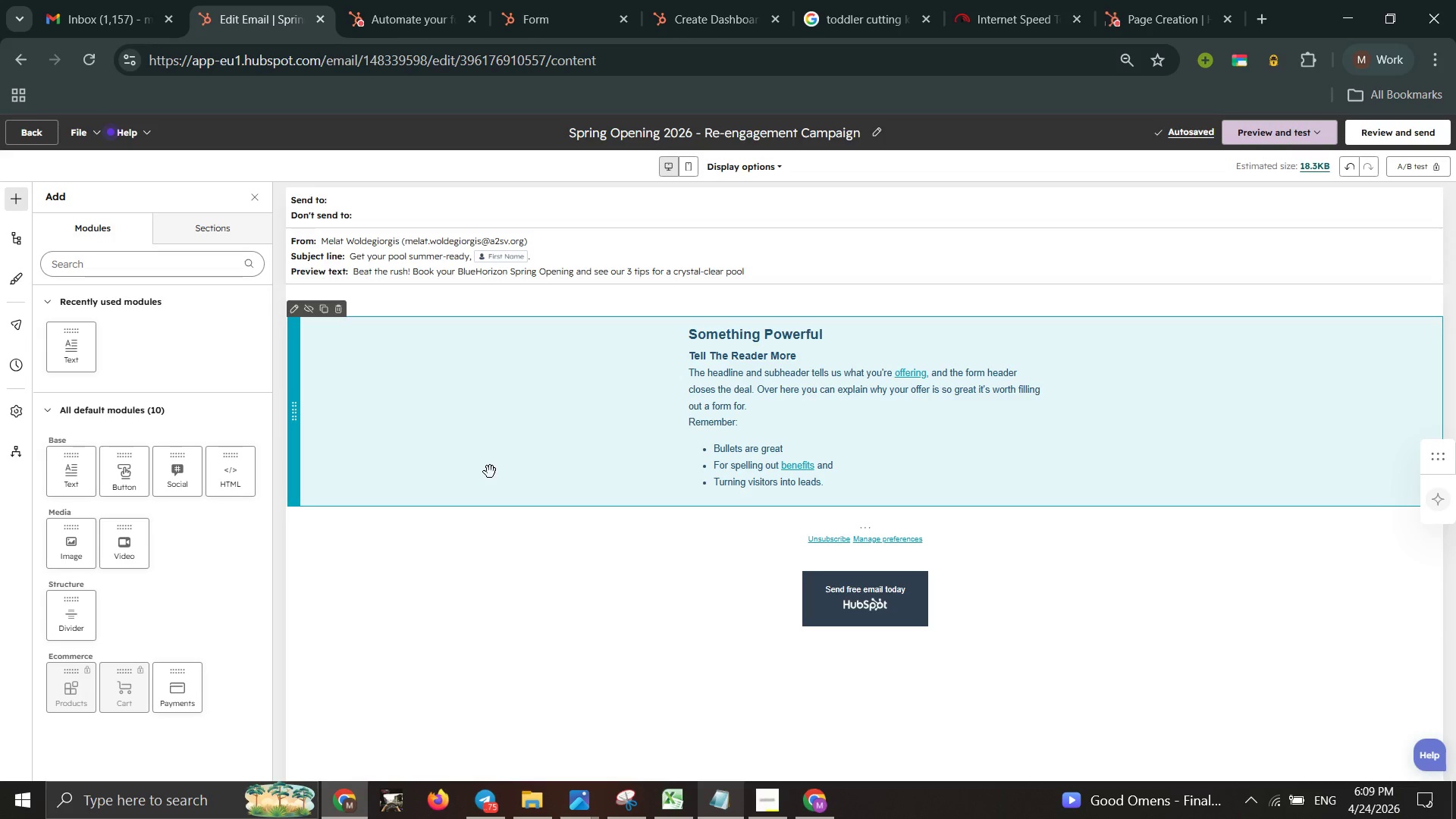 
left_click_drag(start_coordinate=[378, 9], to_coordinate=[378, 19])
 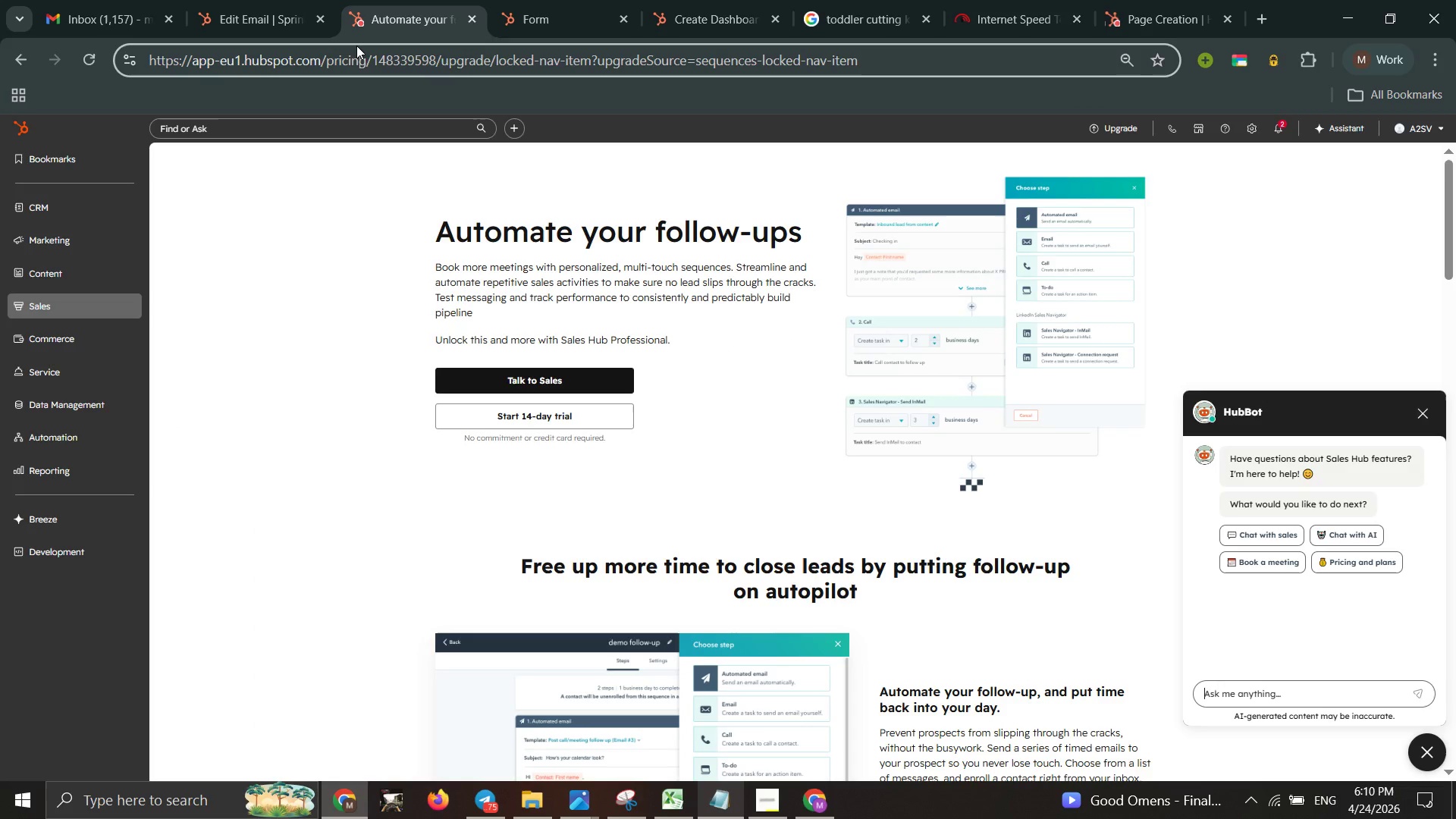 
left_click([356, 46])
 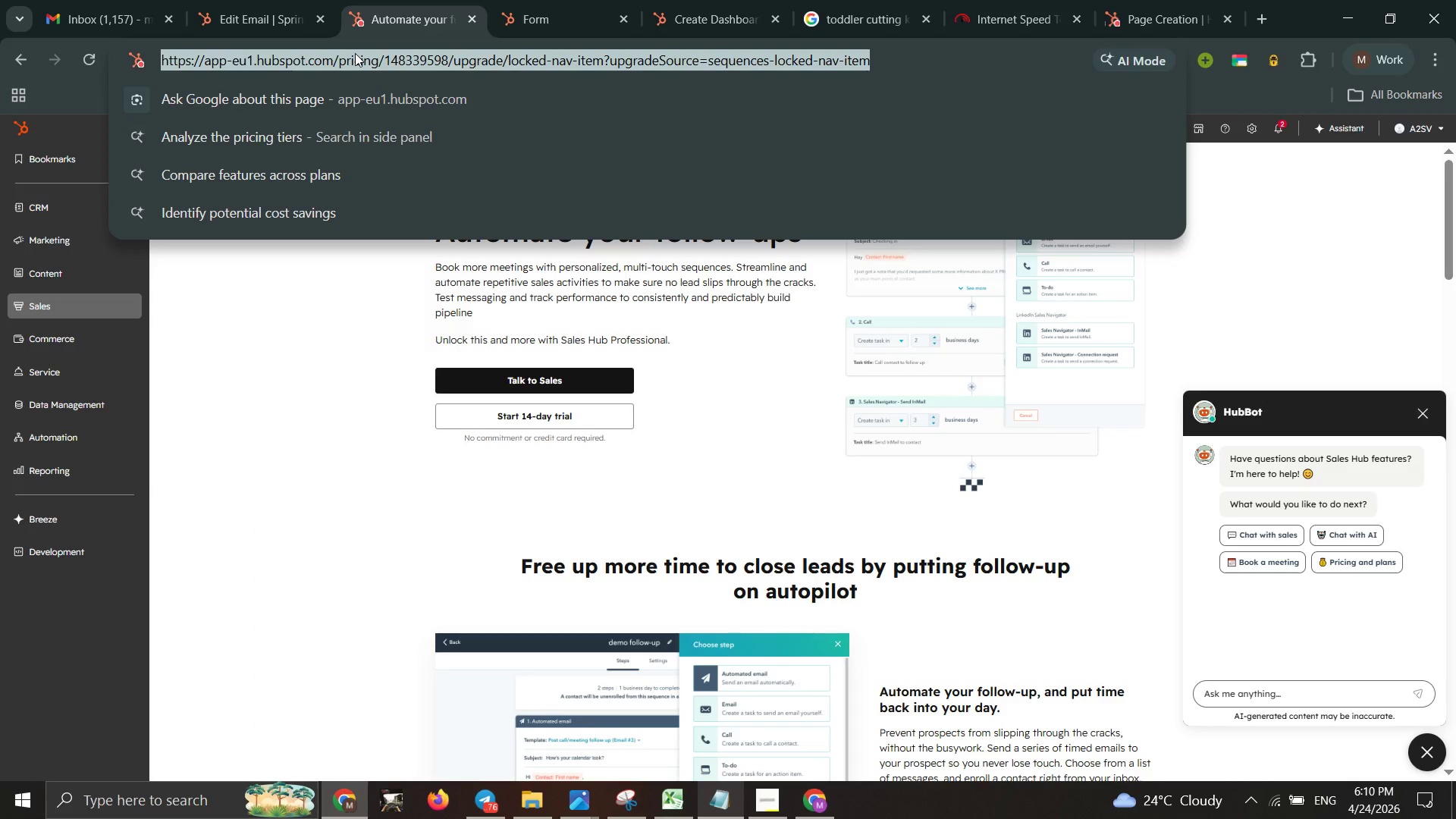 
wait(15.34)
 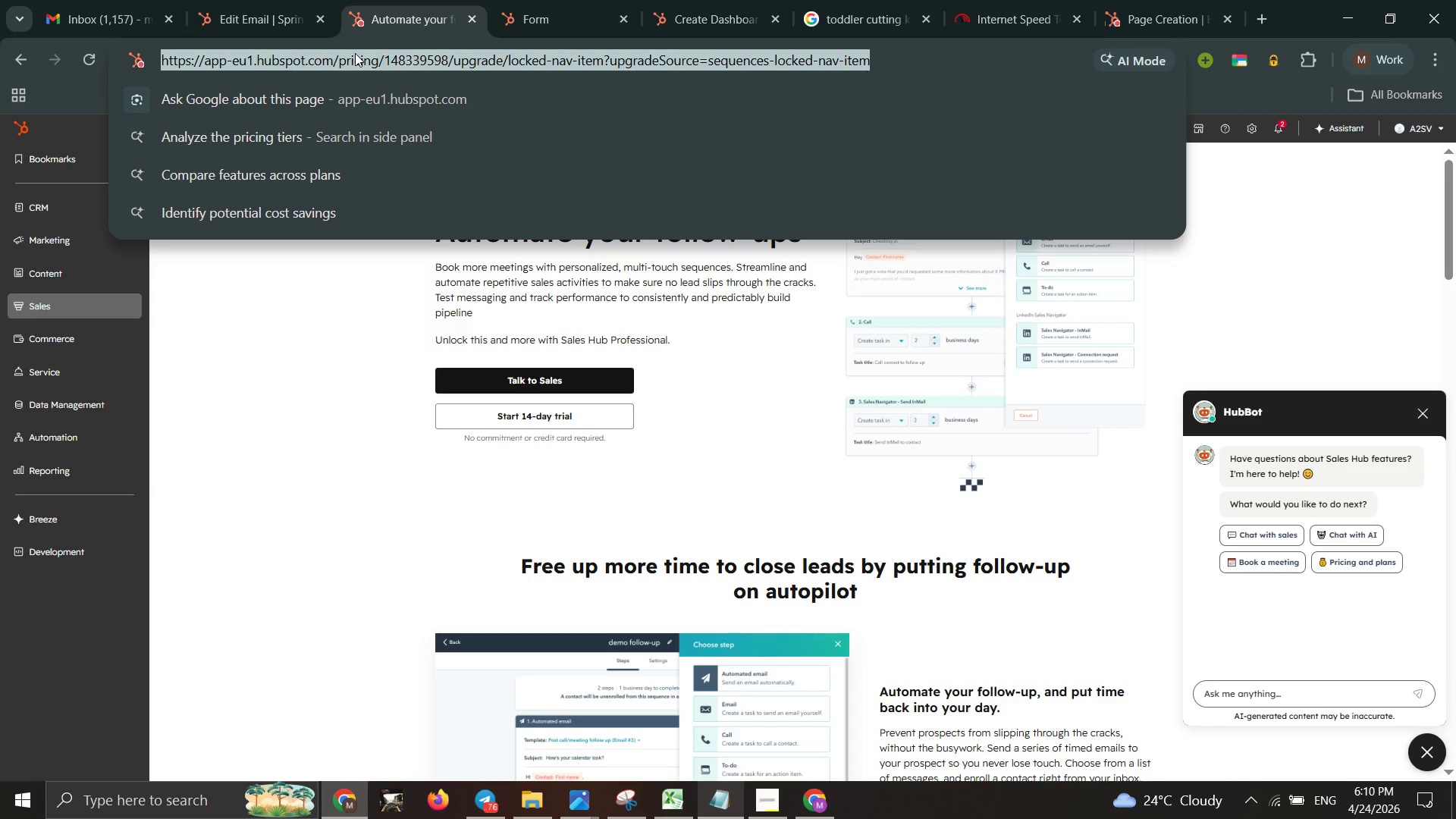 
type(sparkling blue pool)
 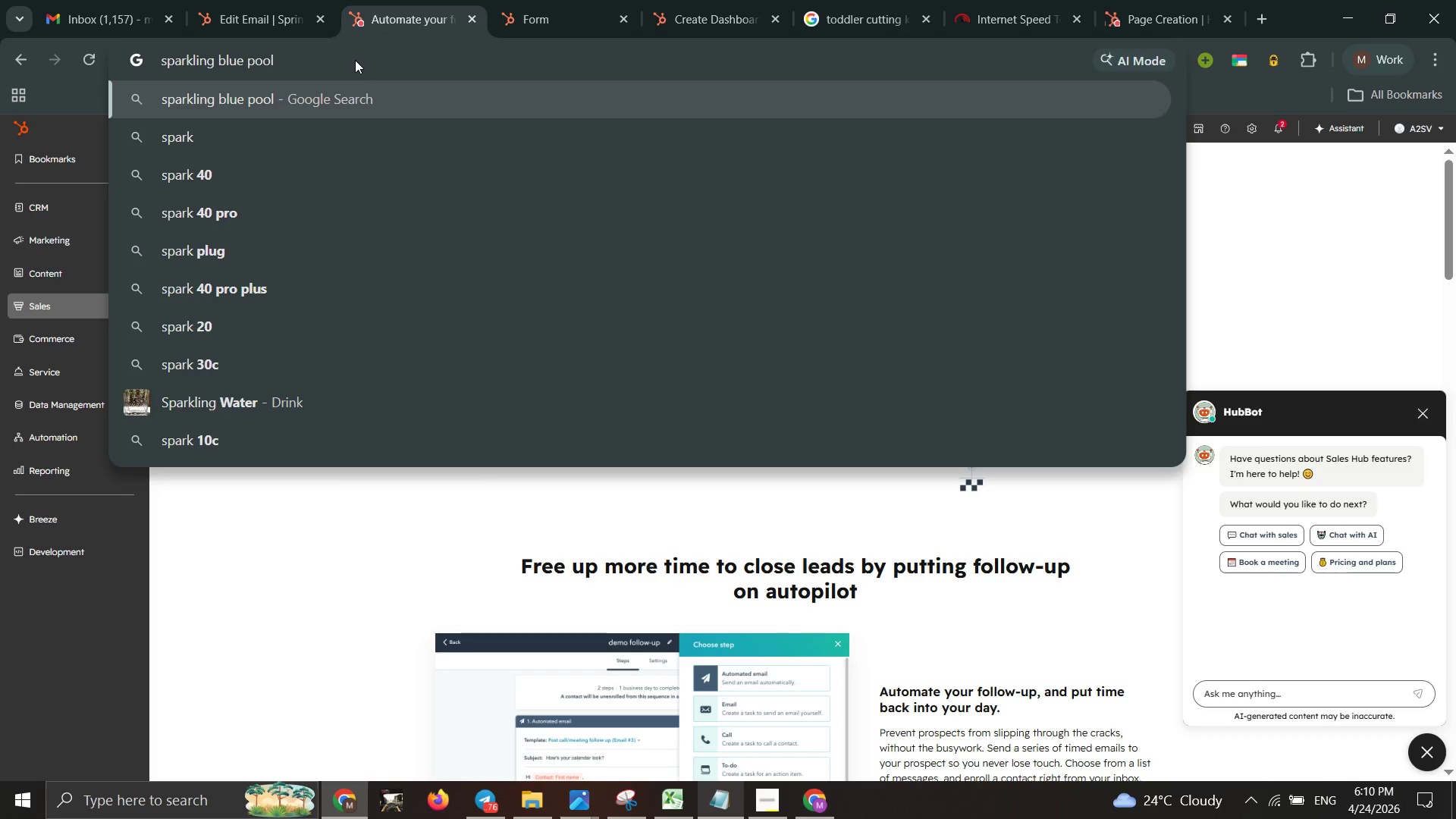 
key(Enter)
 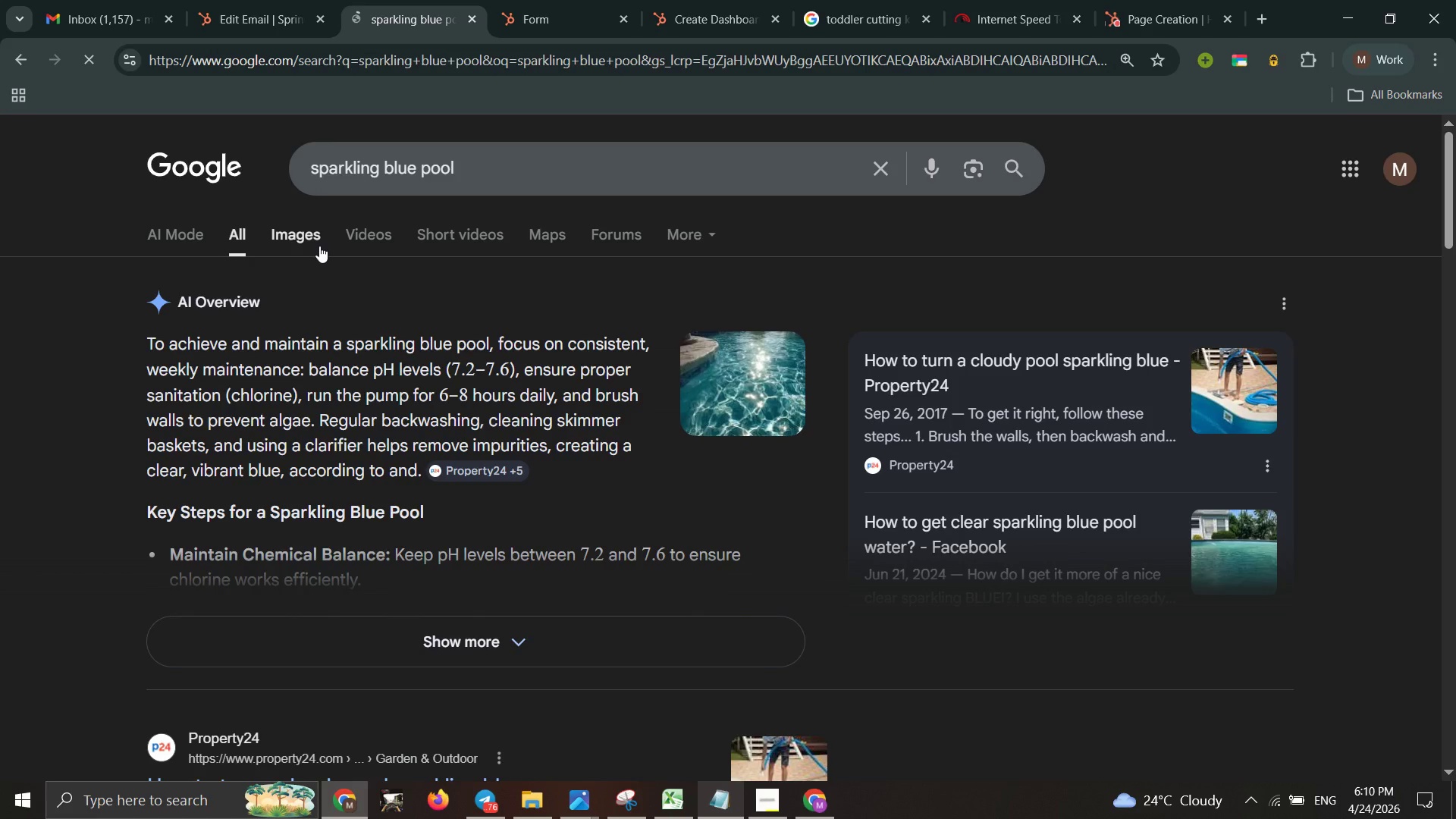 
left_click([319, 240])
 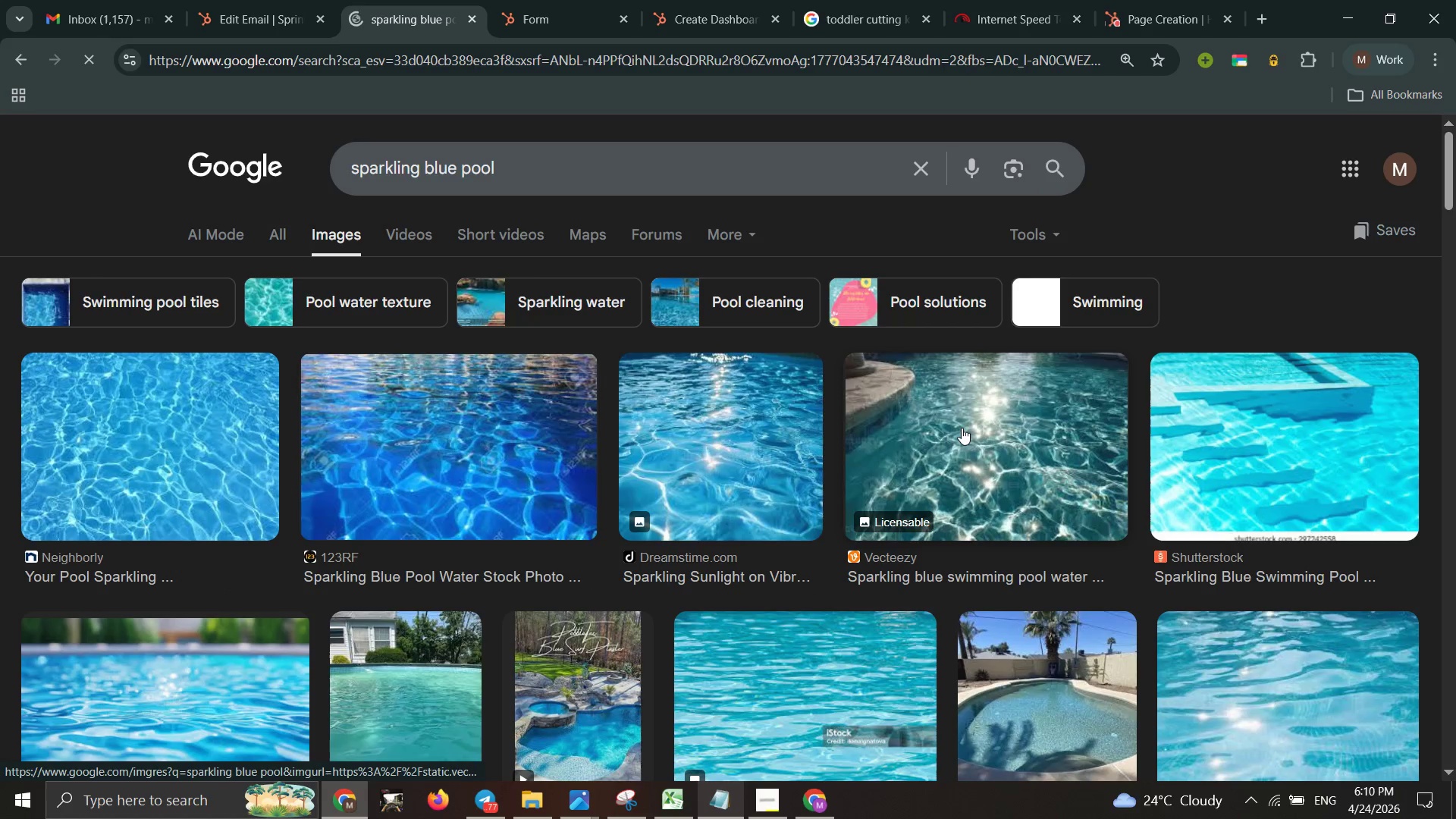 
wait(5.28)
 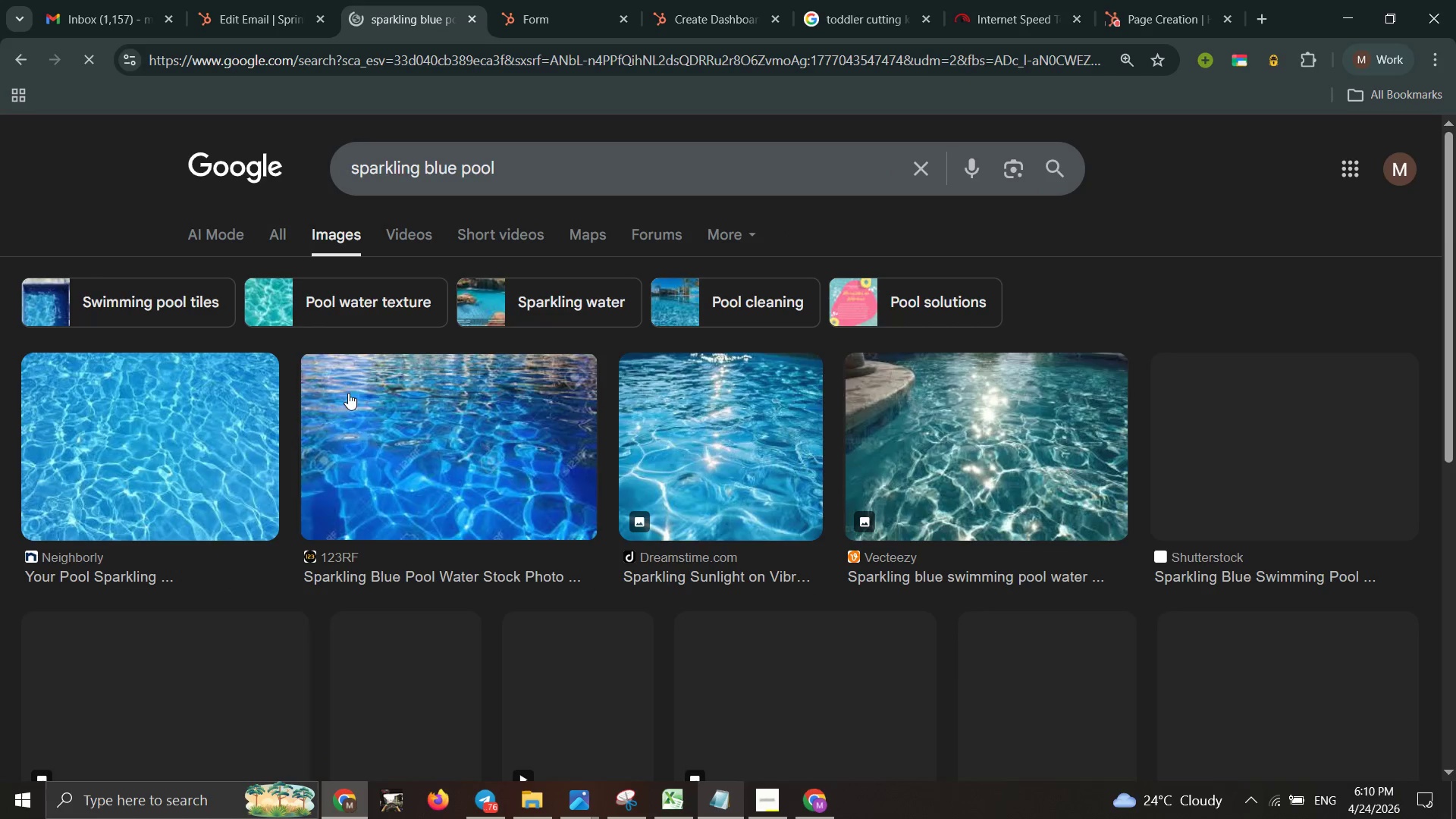 
scroll: coordinate [962, 439], scroll_direction: none, amount: 0.0
 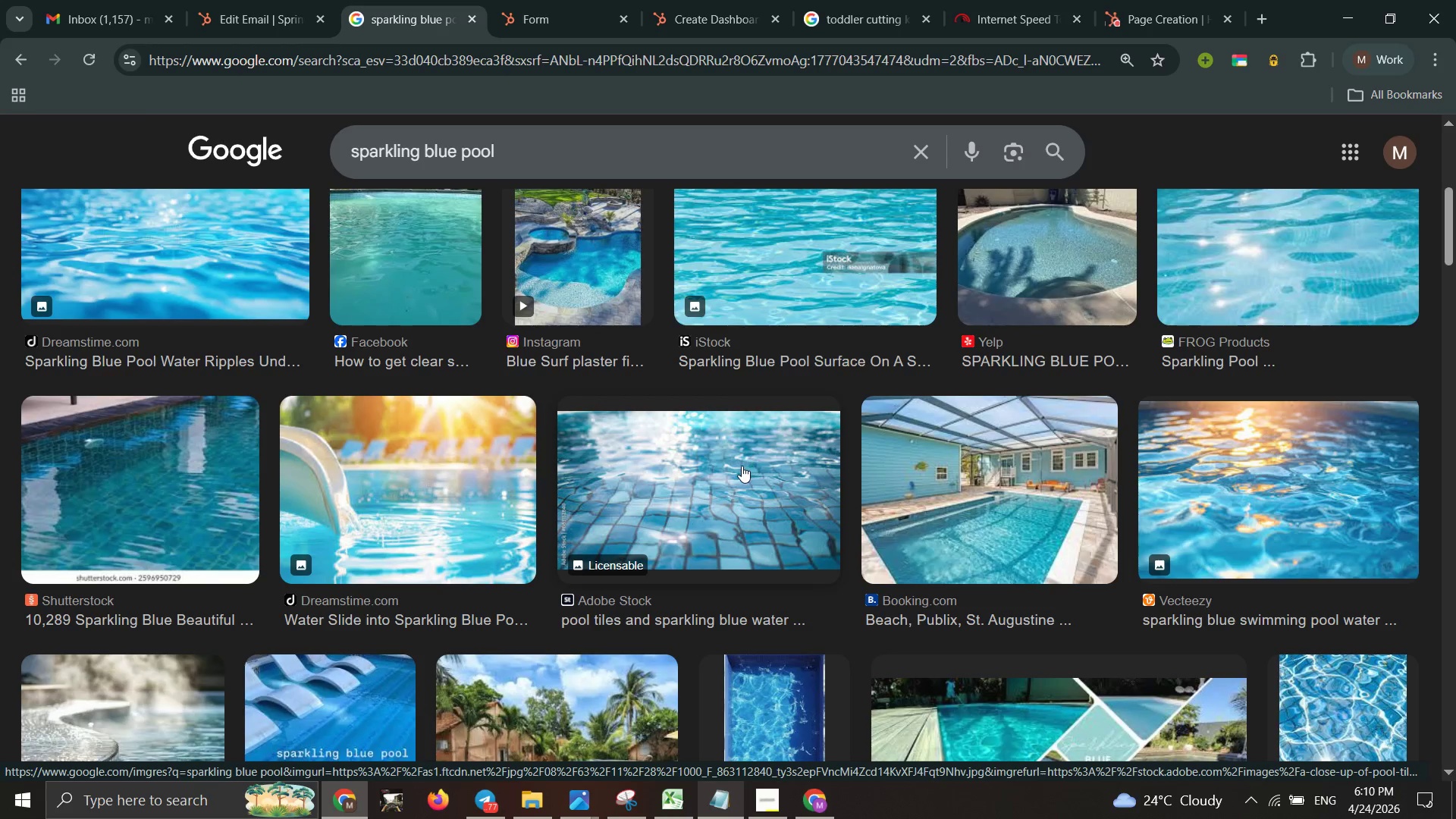 
double_click([739, 471])
 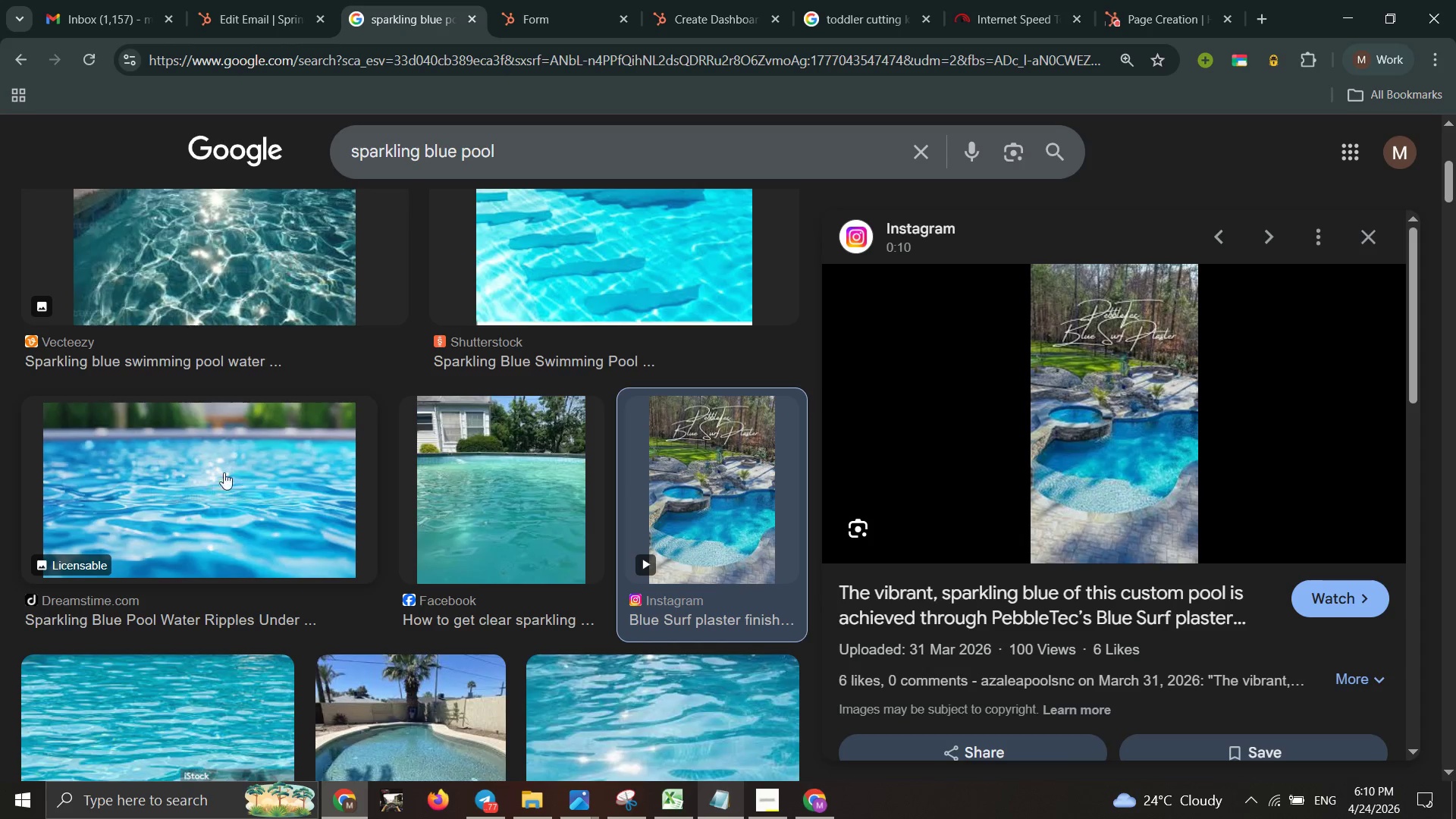 
left_click([200, 472])
 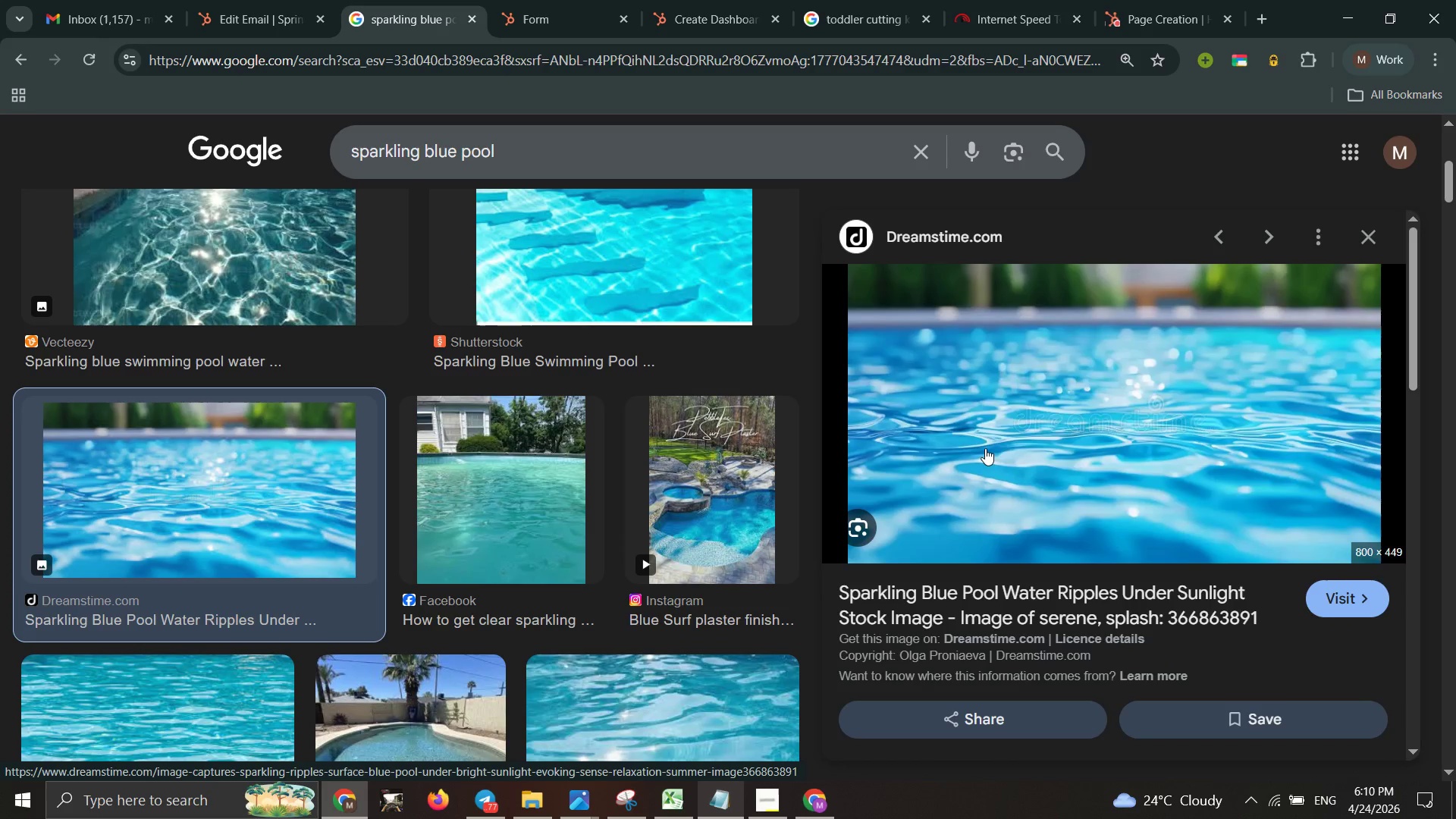 
scroll: coordinate [403, 534], scroll_direction: down, amount: 1.0
 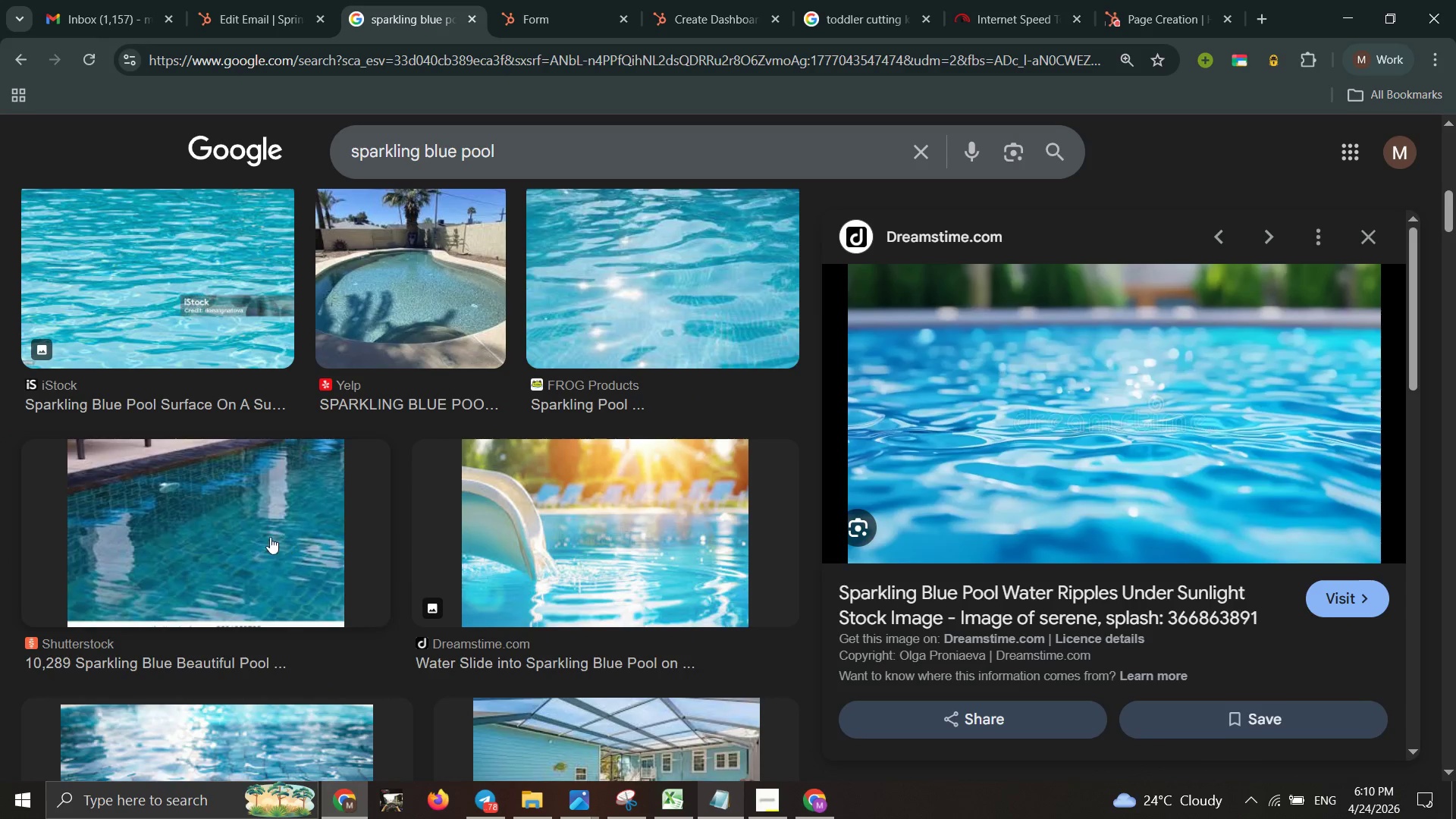 
left_click_drag(start_coordinate=[265, 541], to_coordinate=[247, 563])
 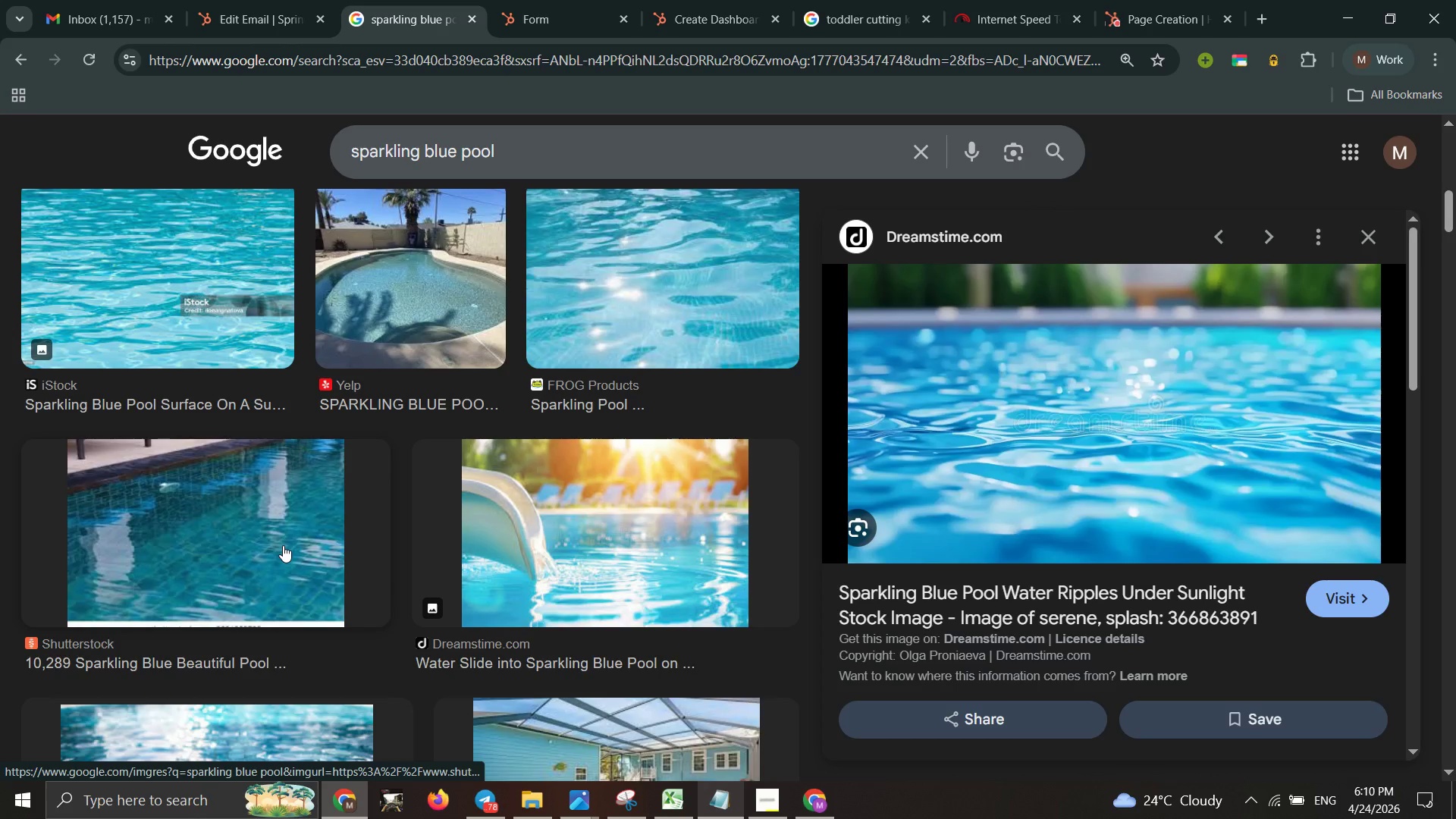 
left_click([283, 545])
 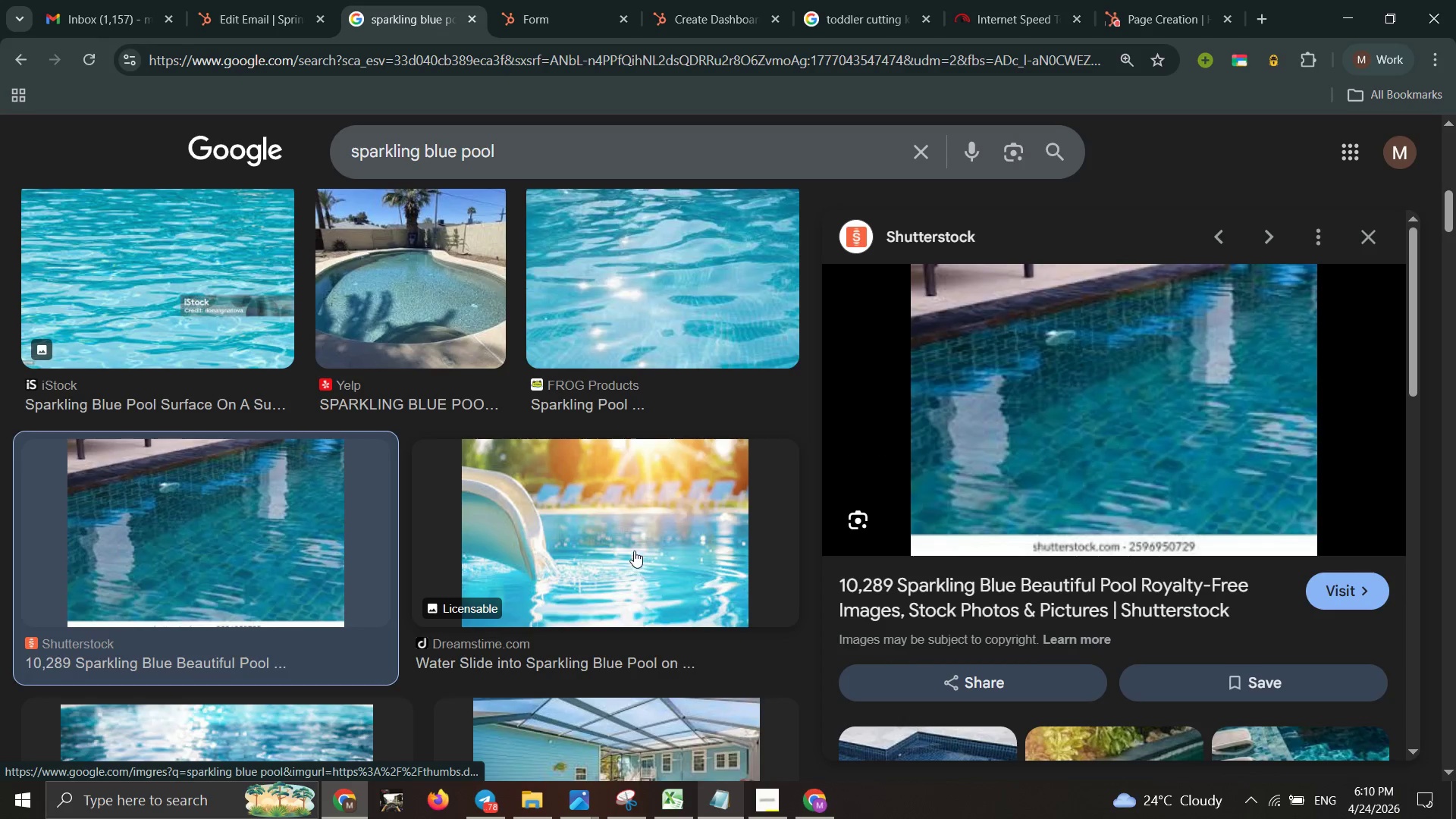 
left_click([717, 305])
 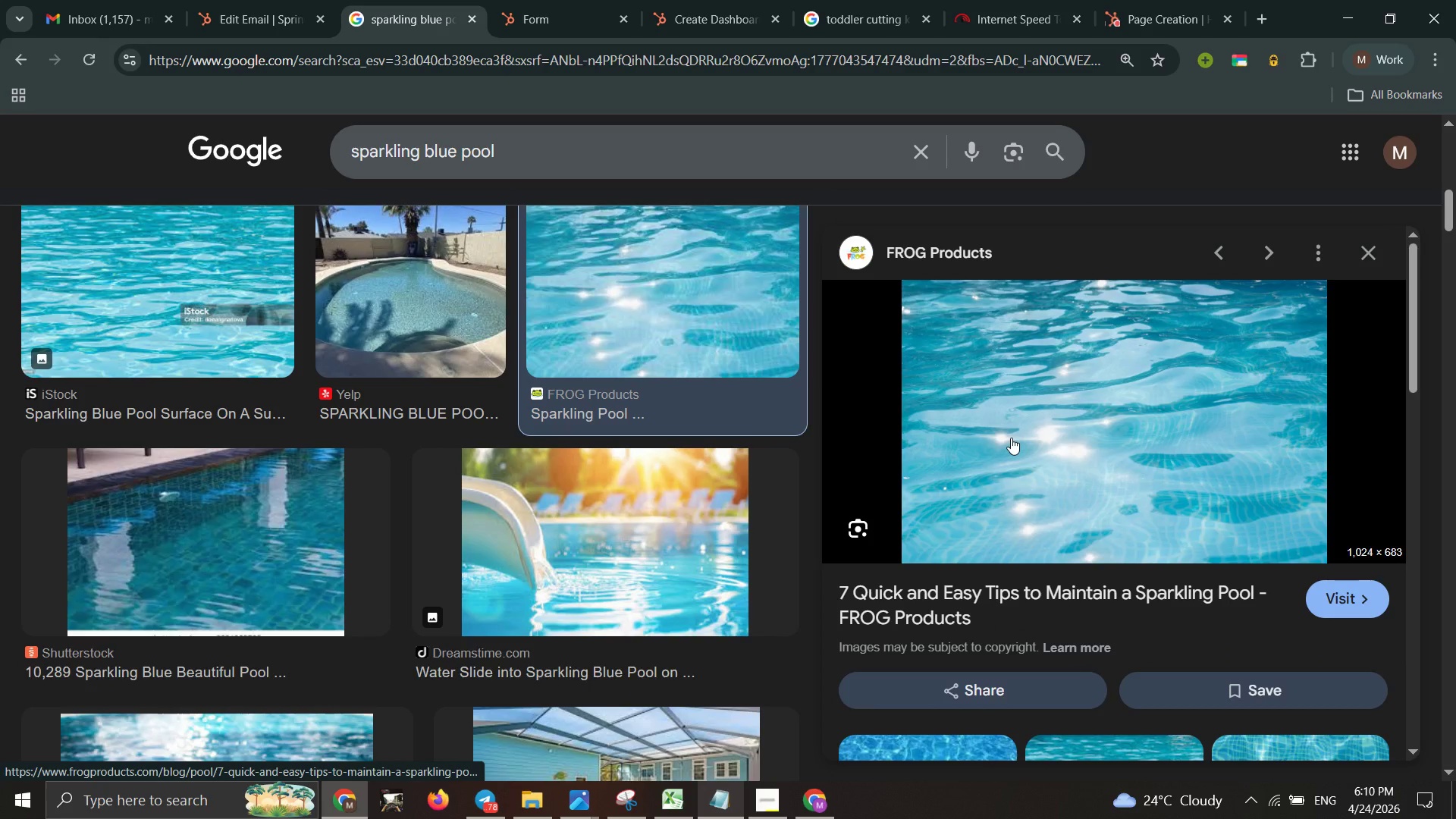 
wait(7.78)
 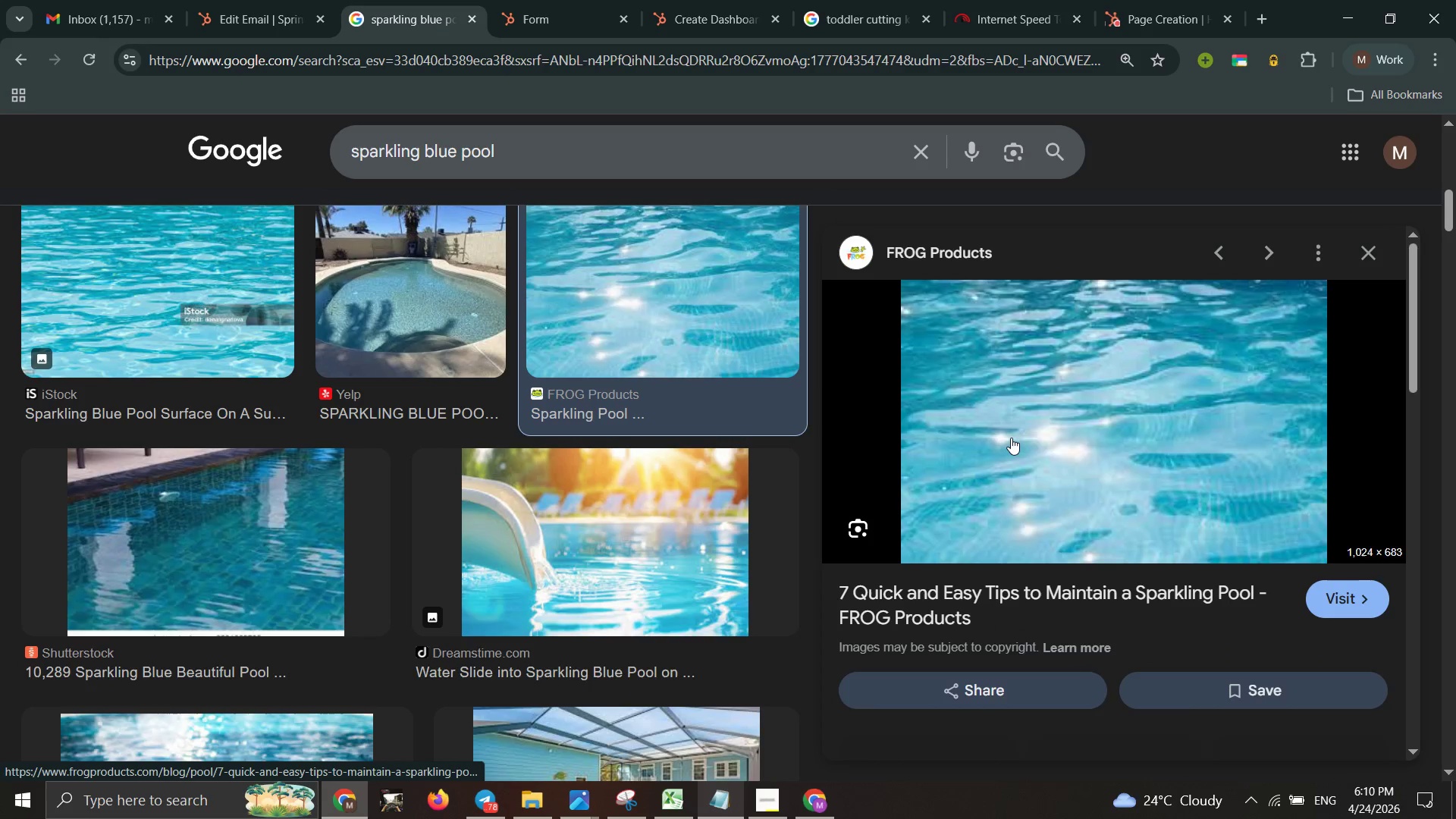 
right_click([1011, 438])
 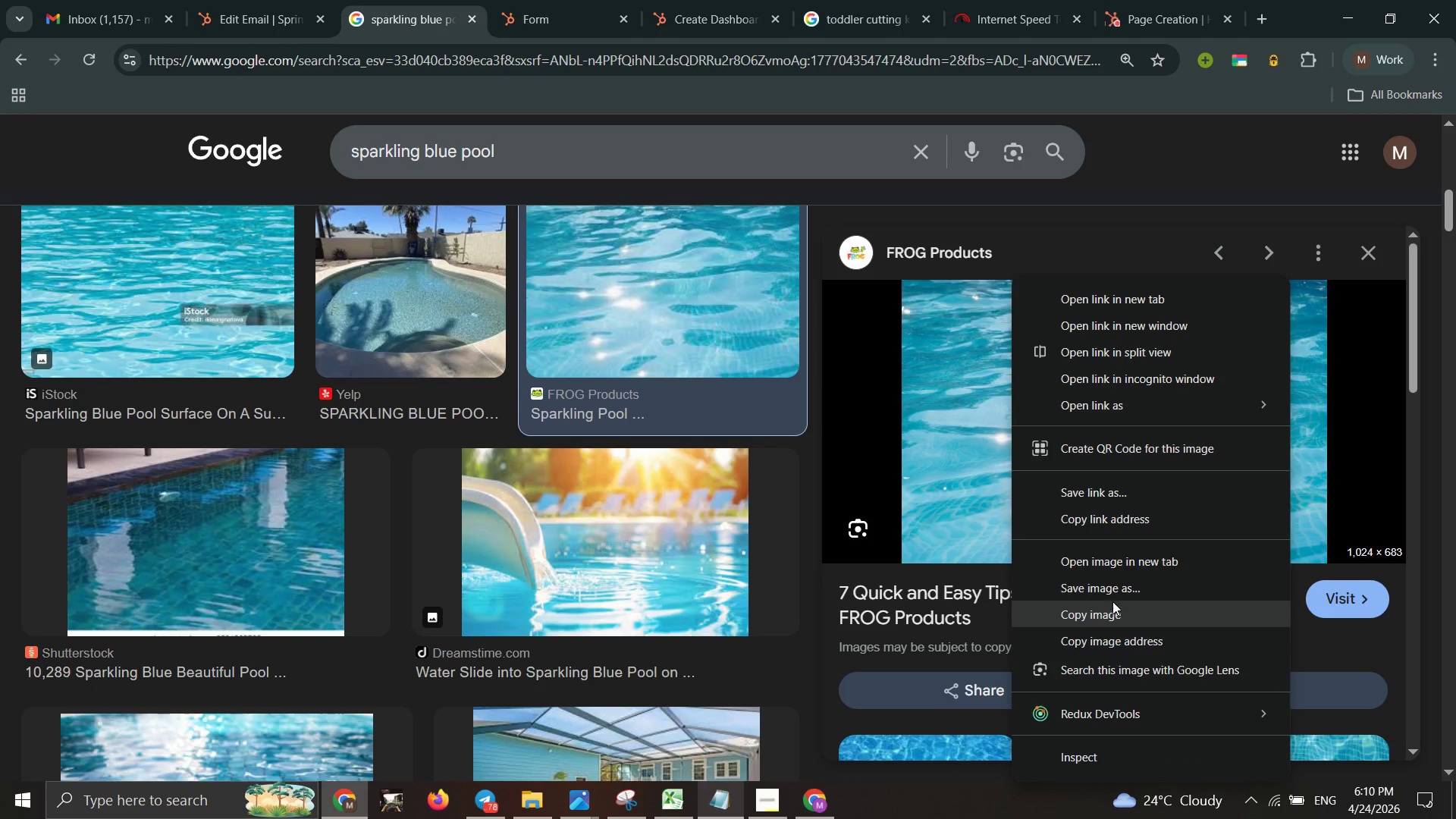 
left_click([1112, 594])
 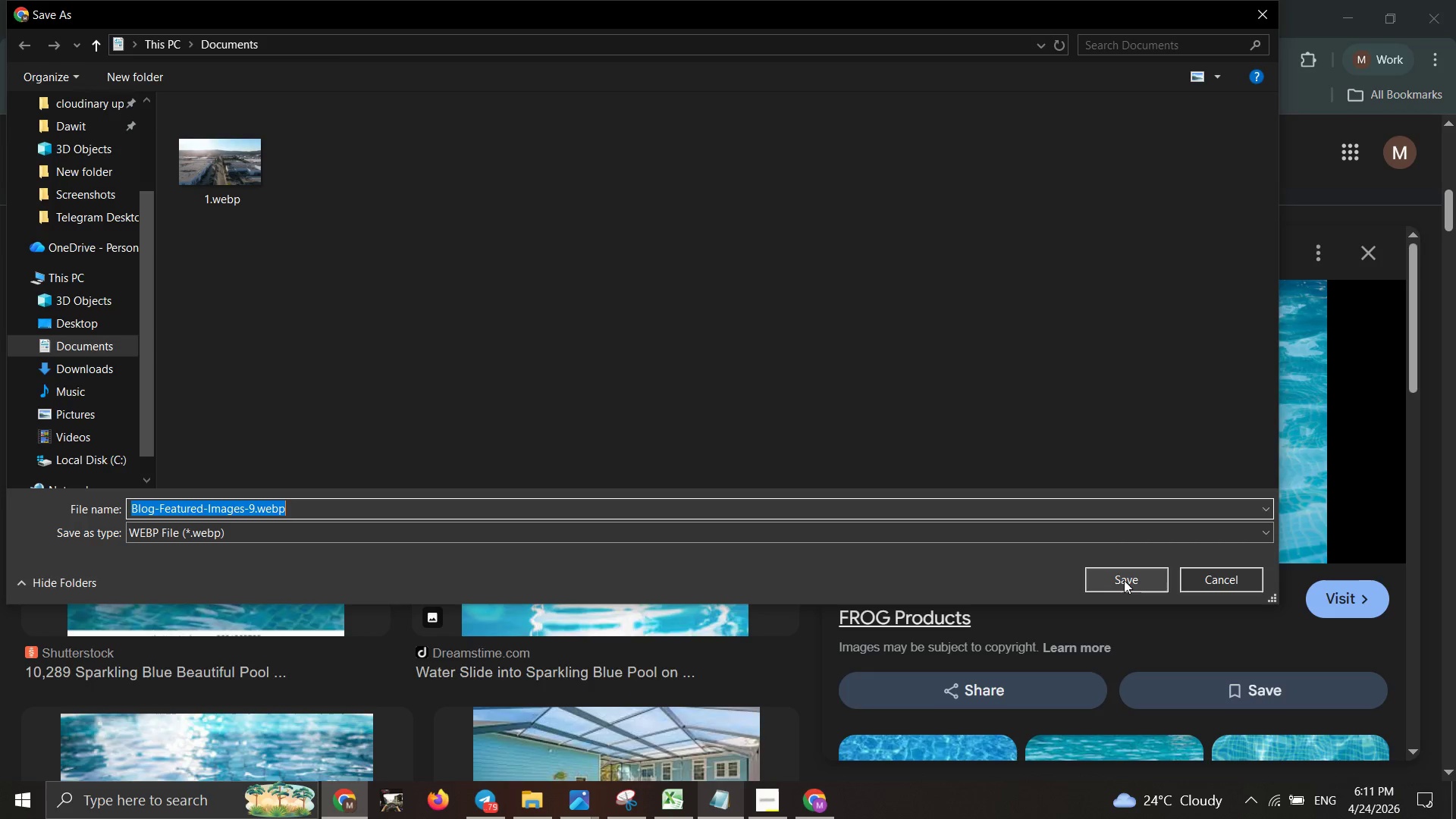 
wait(10.67)
 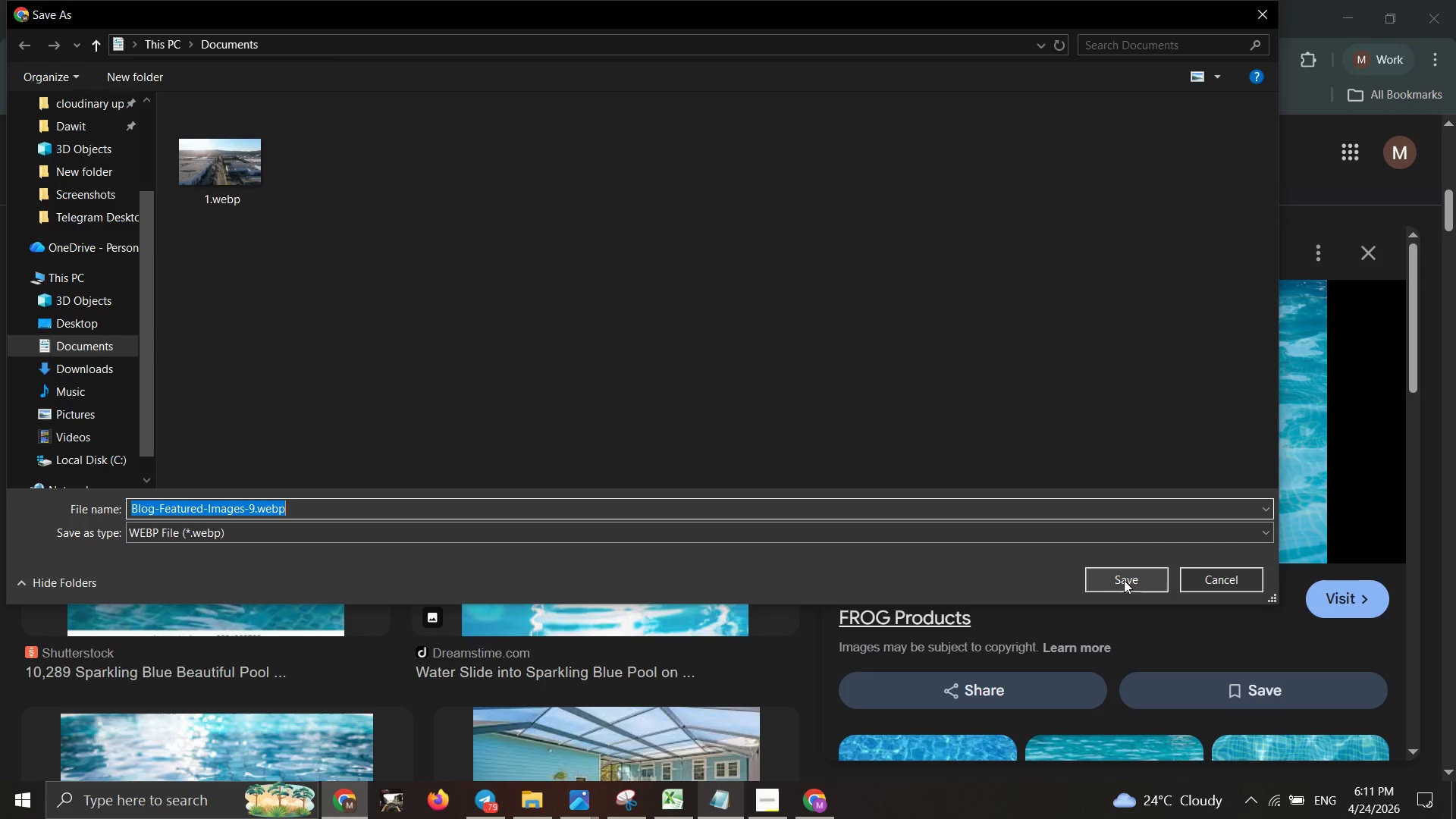 
left_click_drag(start_coordinate=[74, 558], to_coordinate=[767, 331])
 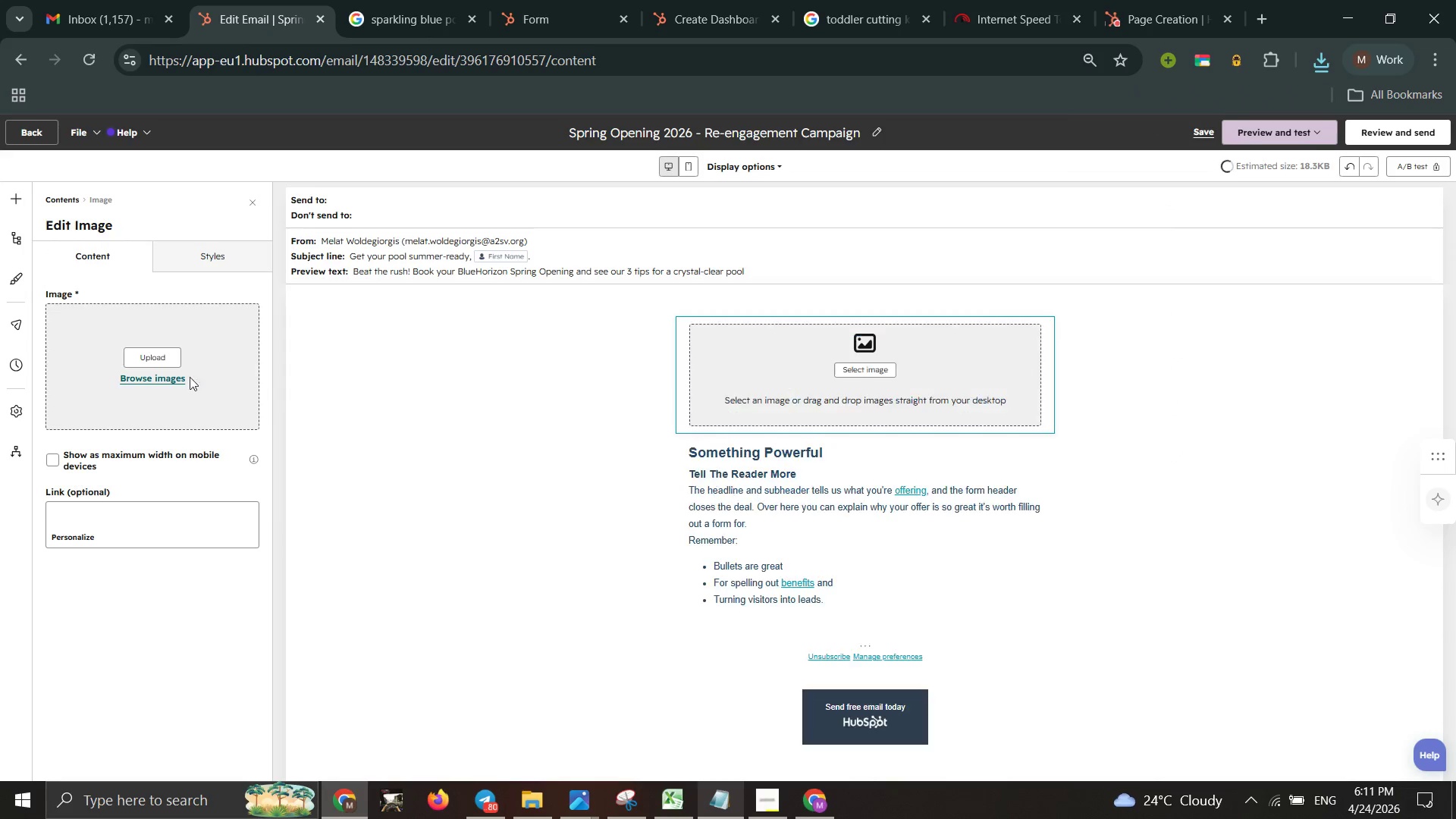 
left_click([152, 361])
 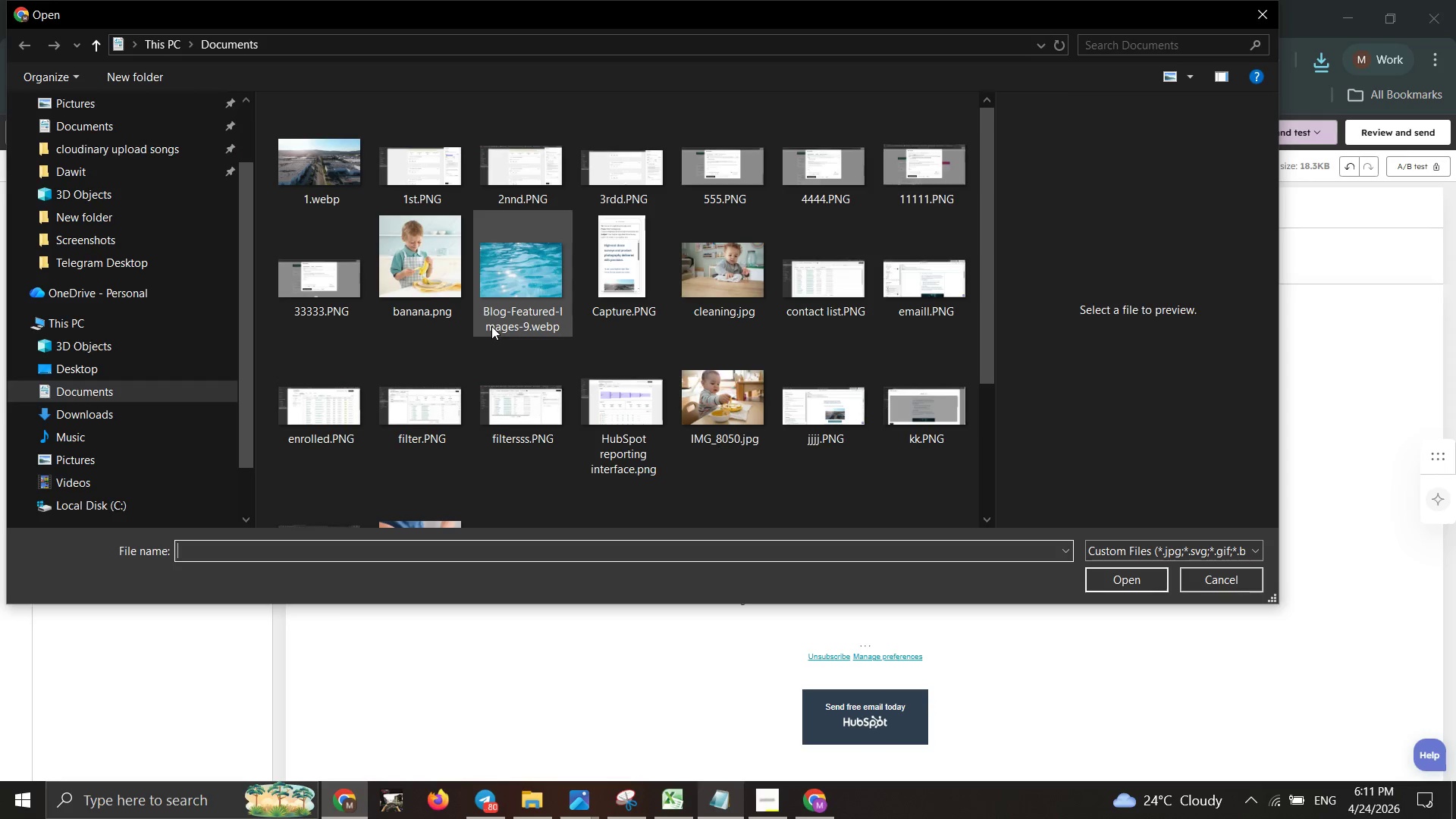 
left_click([537, 277])
 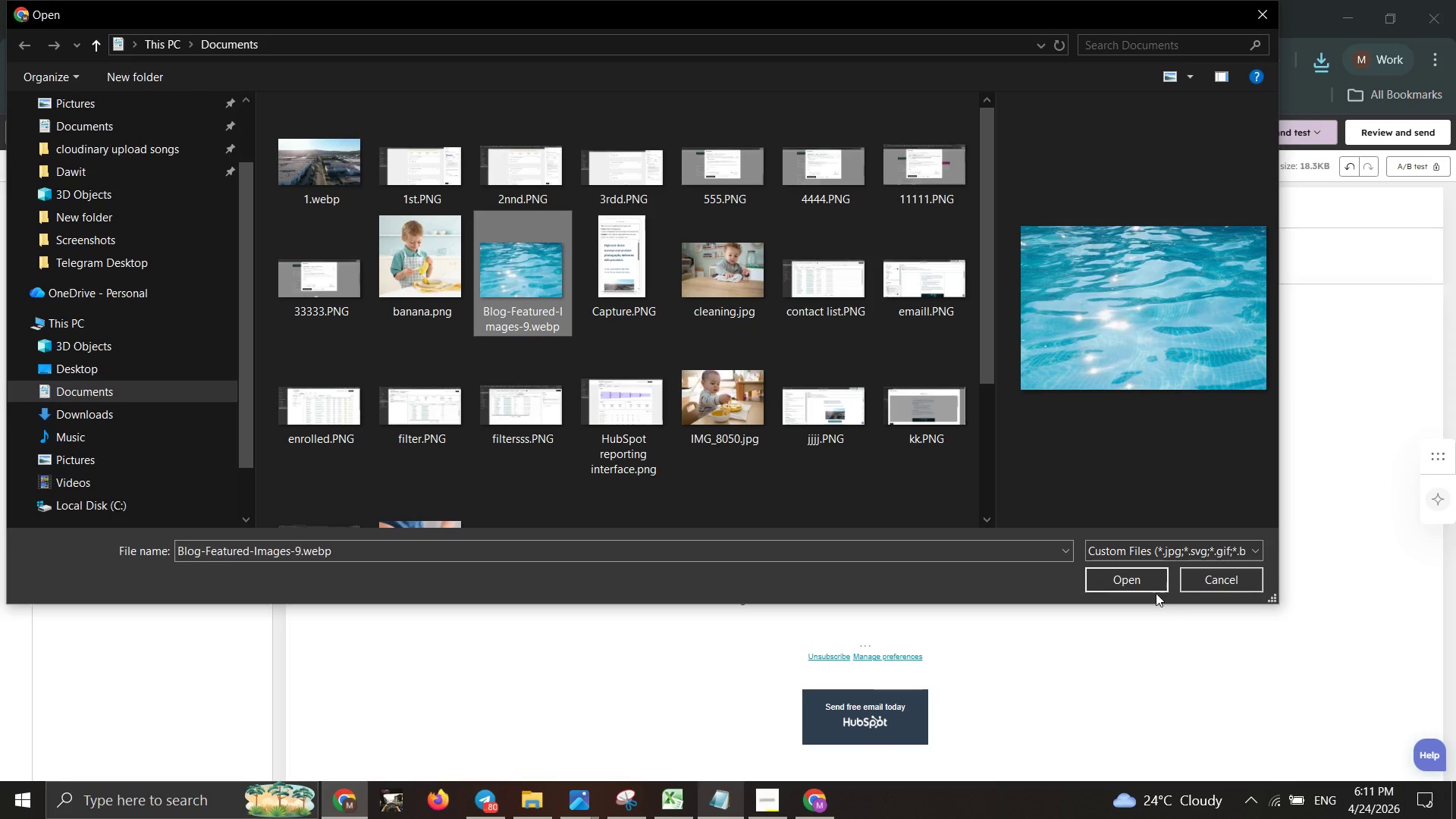 
left_click([1139, 586])
 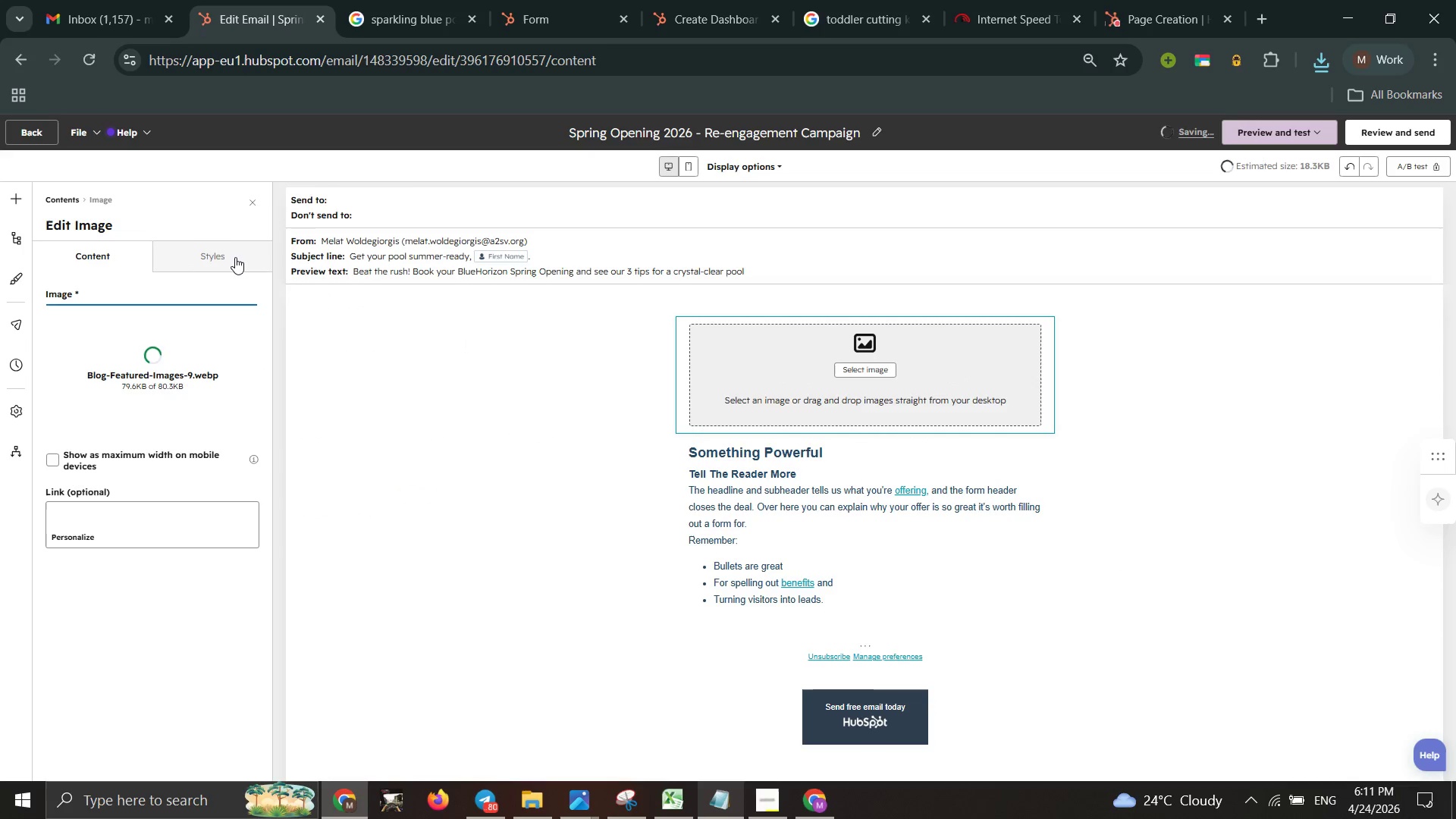 
wait(11.69)
 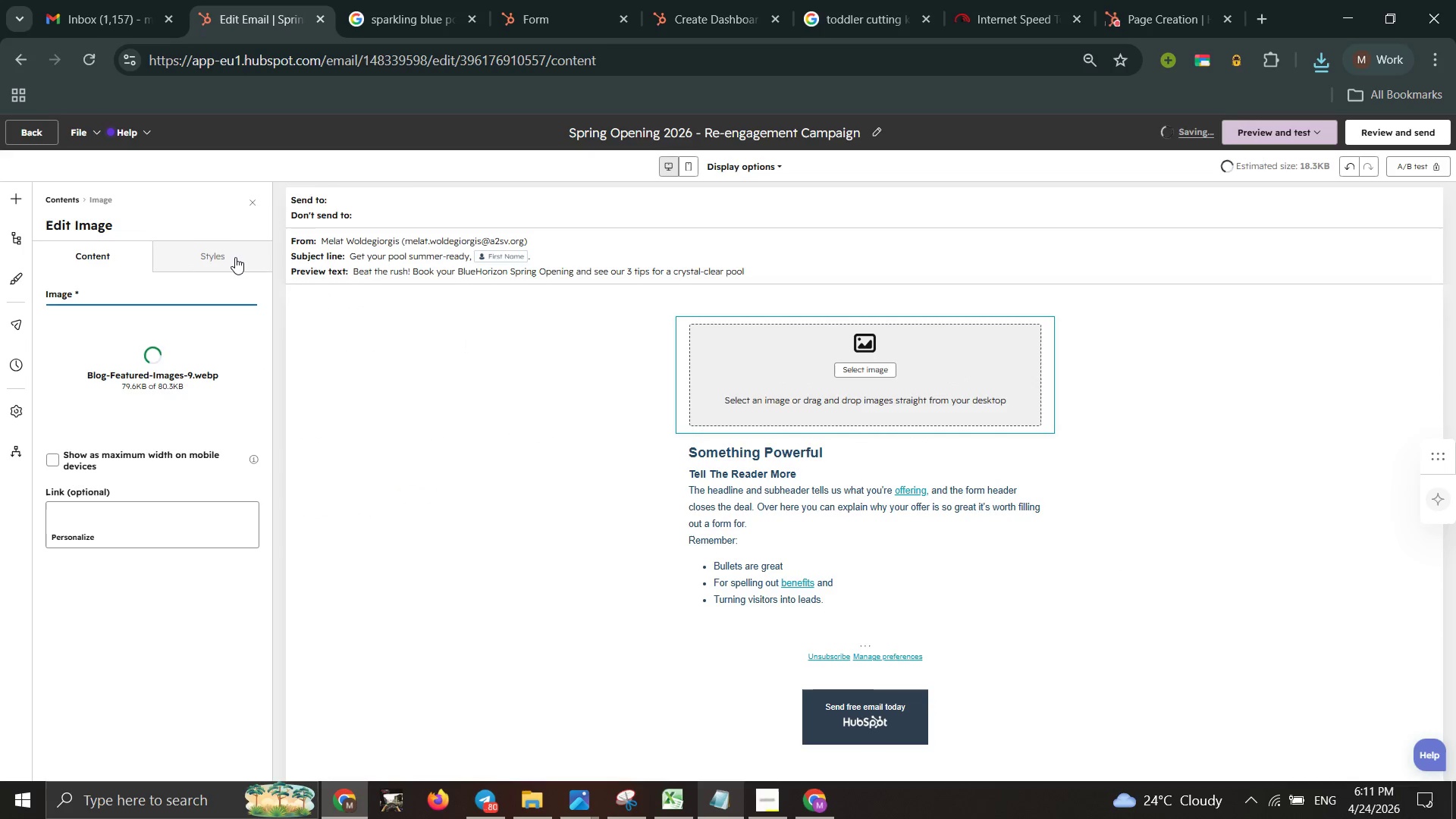 
left_click_drag(start_coordinate=[770, 809], to_coordinate=[768, 814])